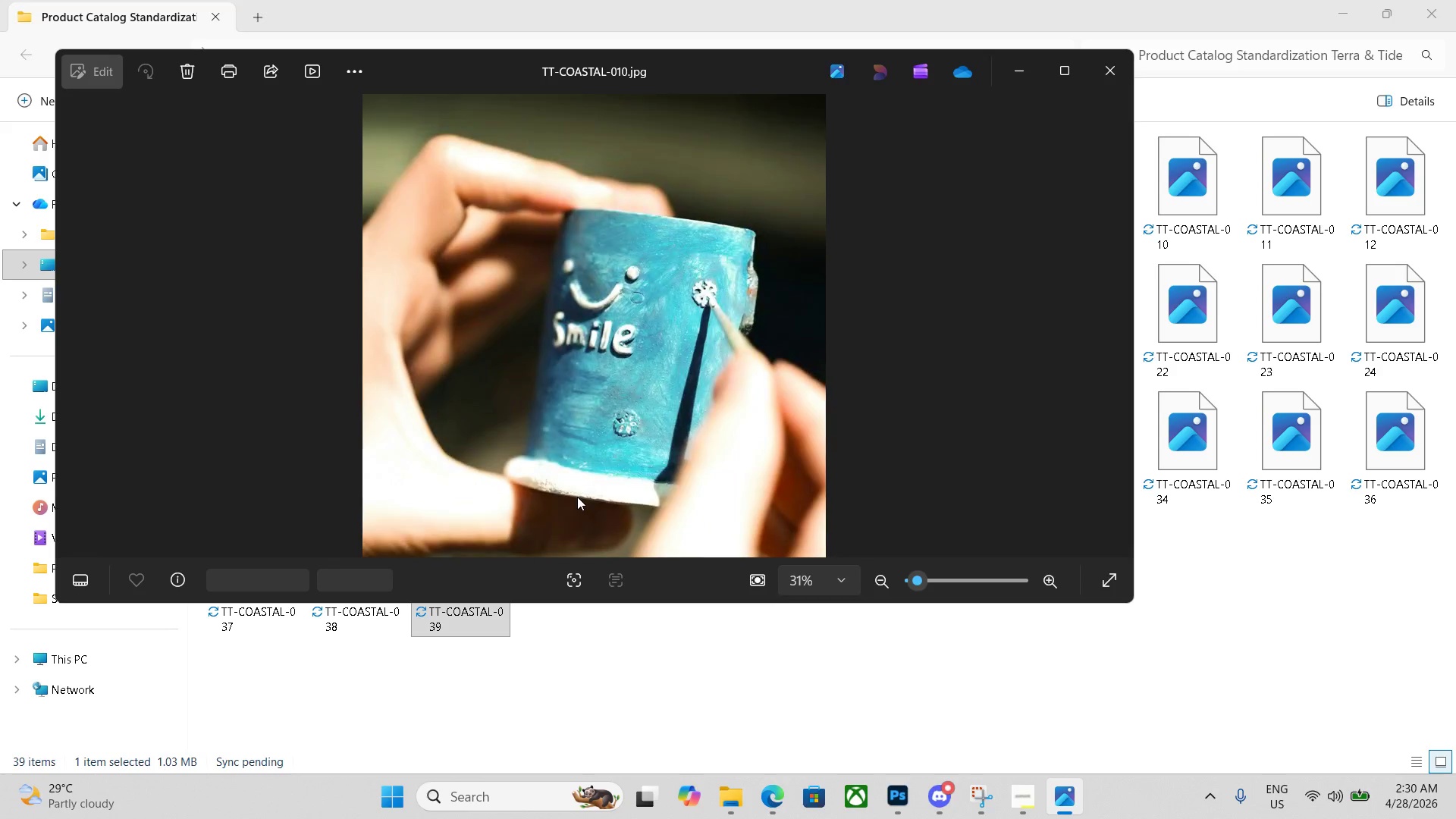 
key(ArrowLeft)
 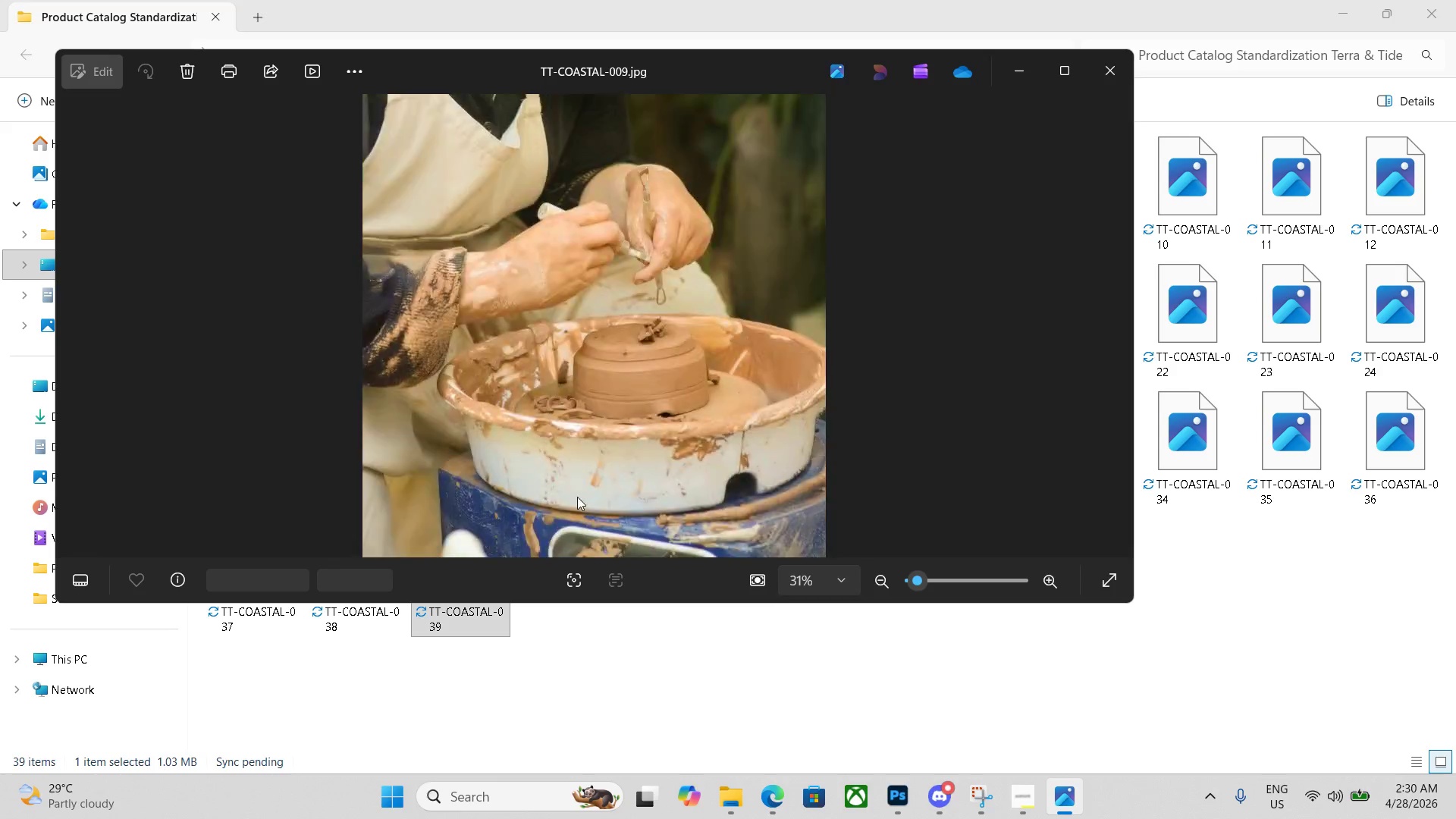 
key(ArrowLeft)
 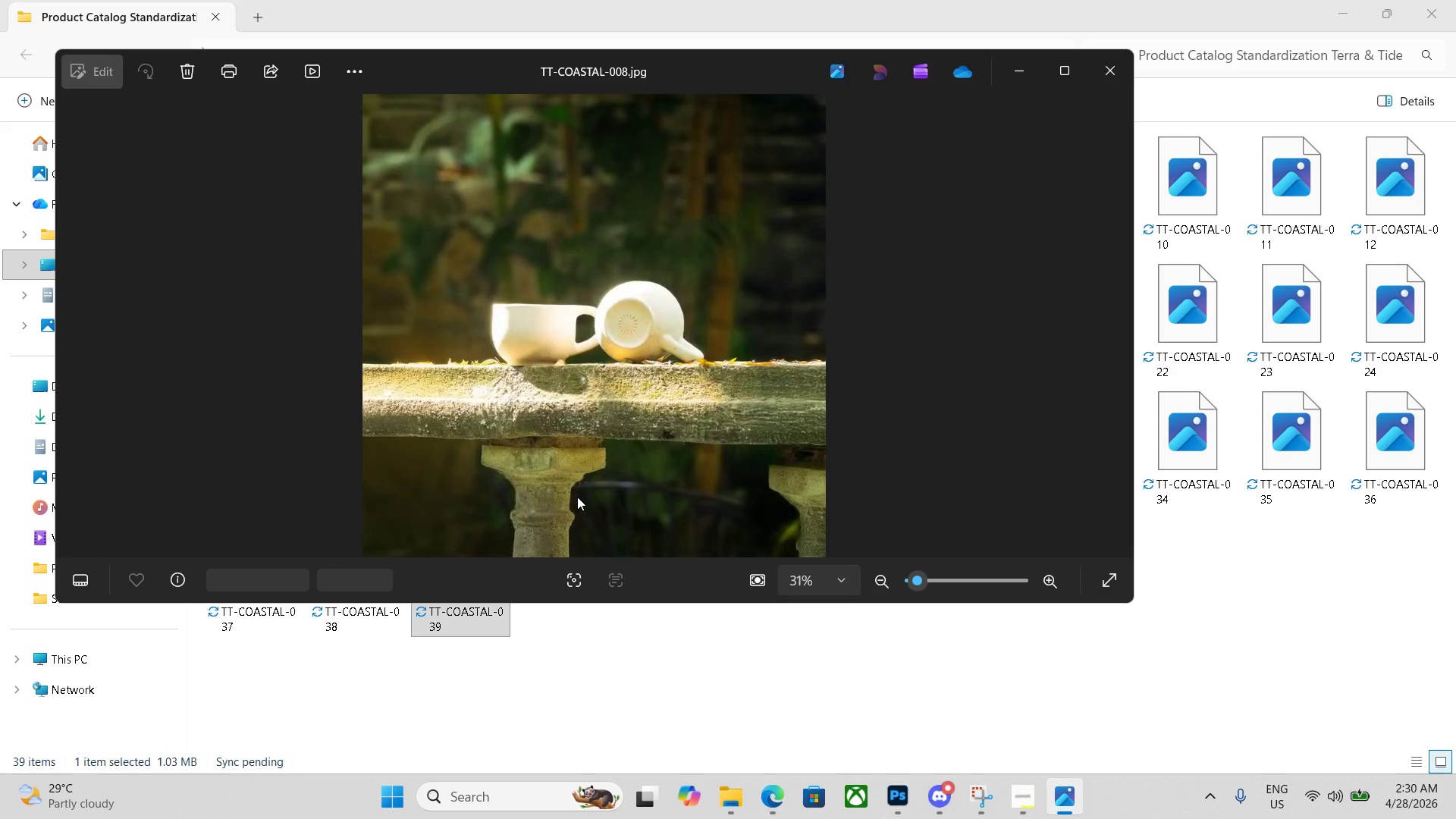 
key(ArrowLeft)
 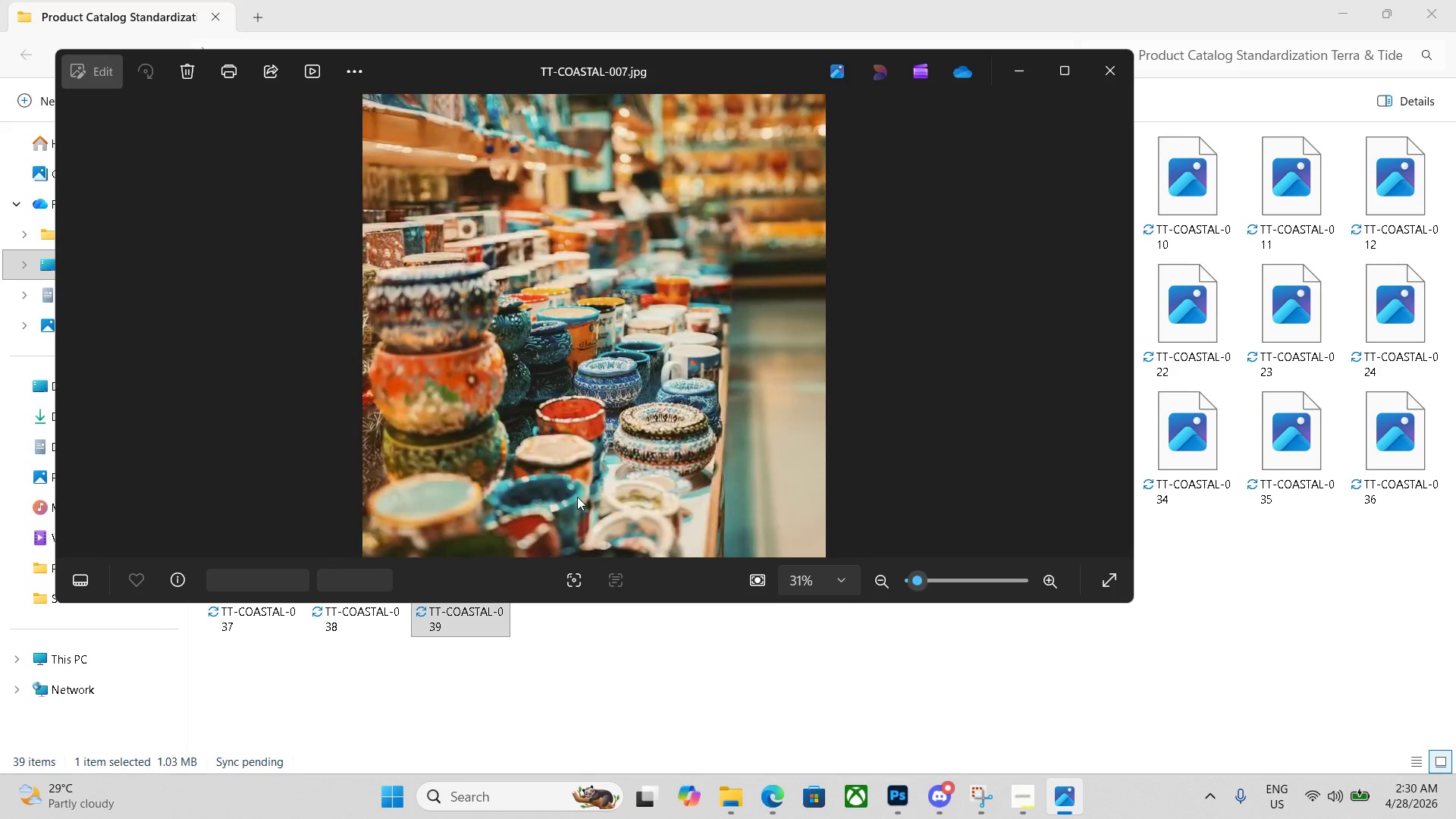 
key(ArrowLeft)
 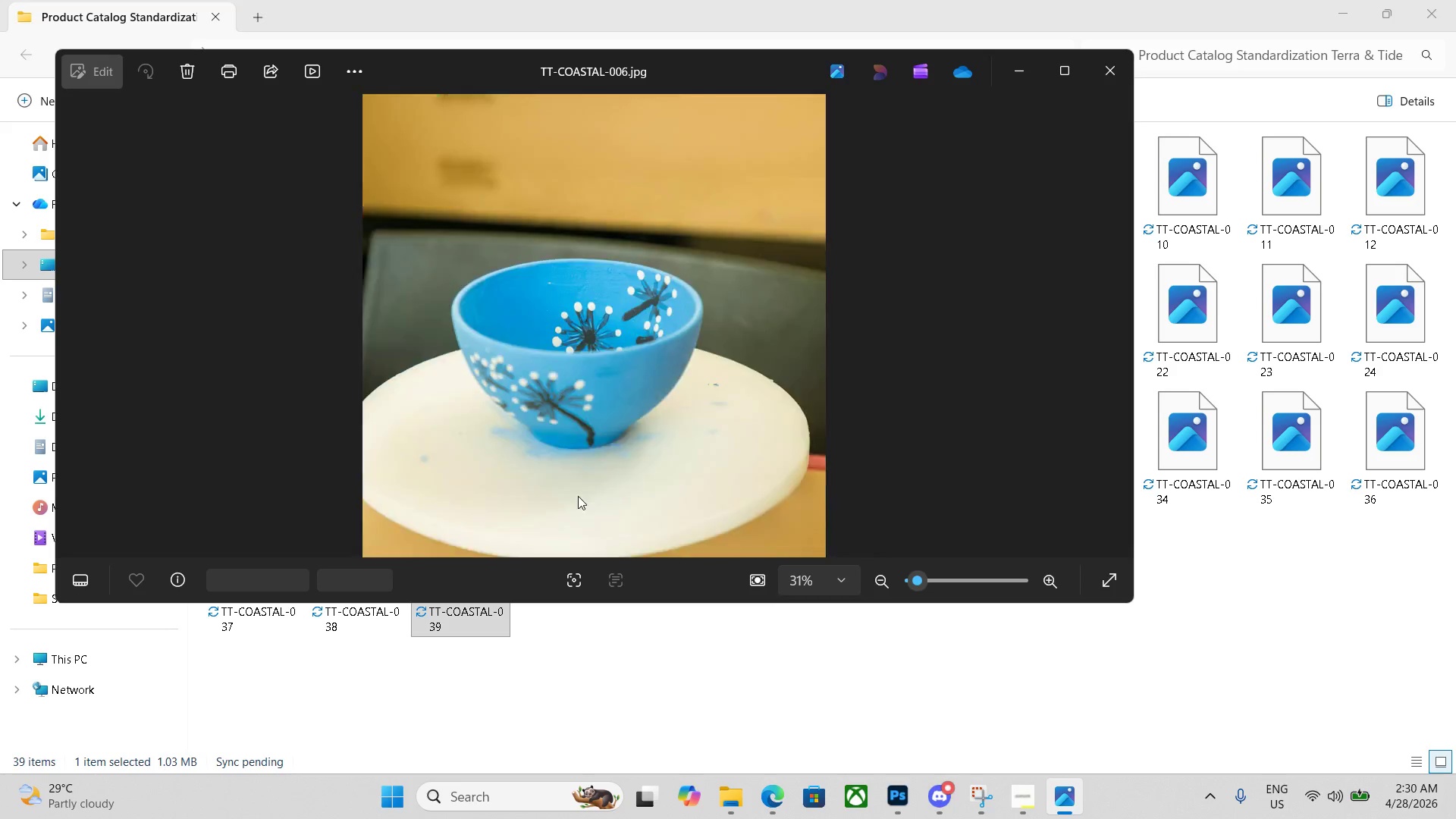 
key(ArrowLeft)
 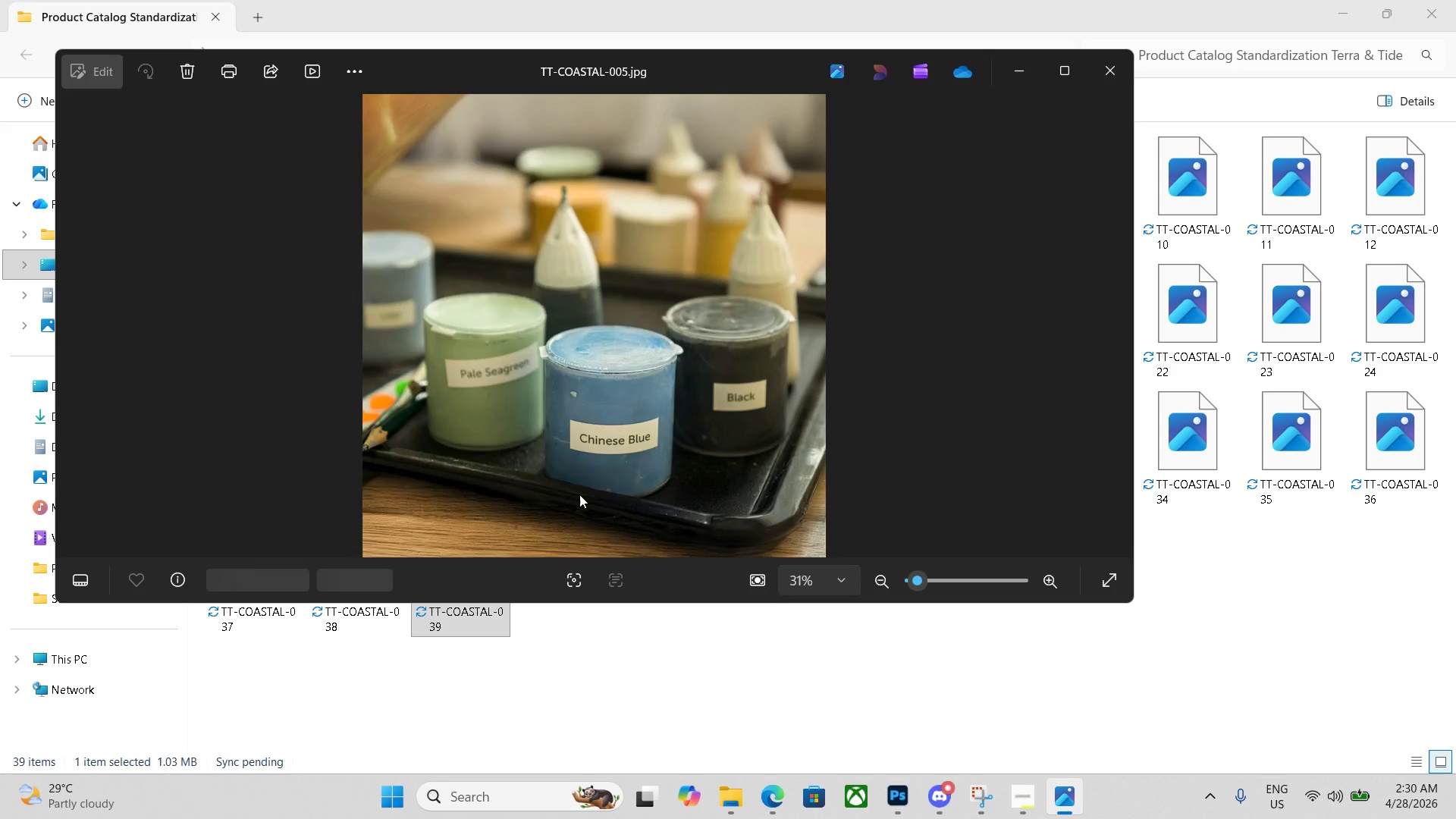 
key(ArrowLeft)
 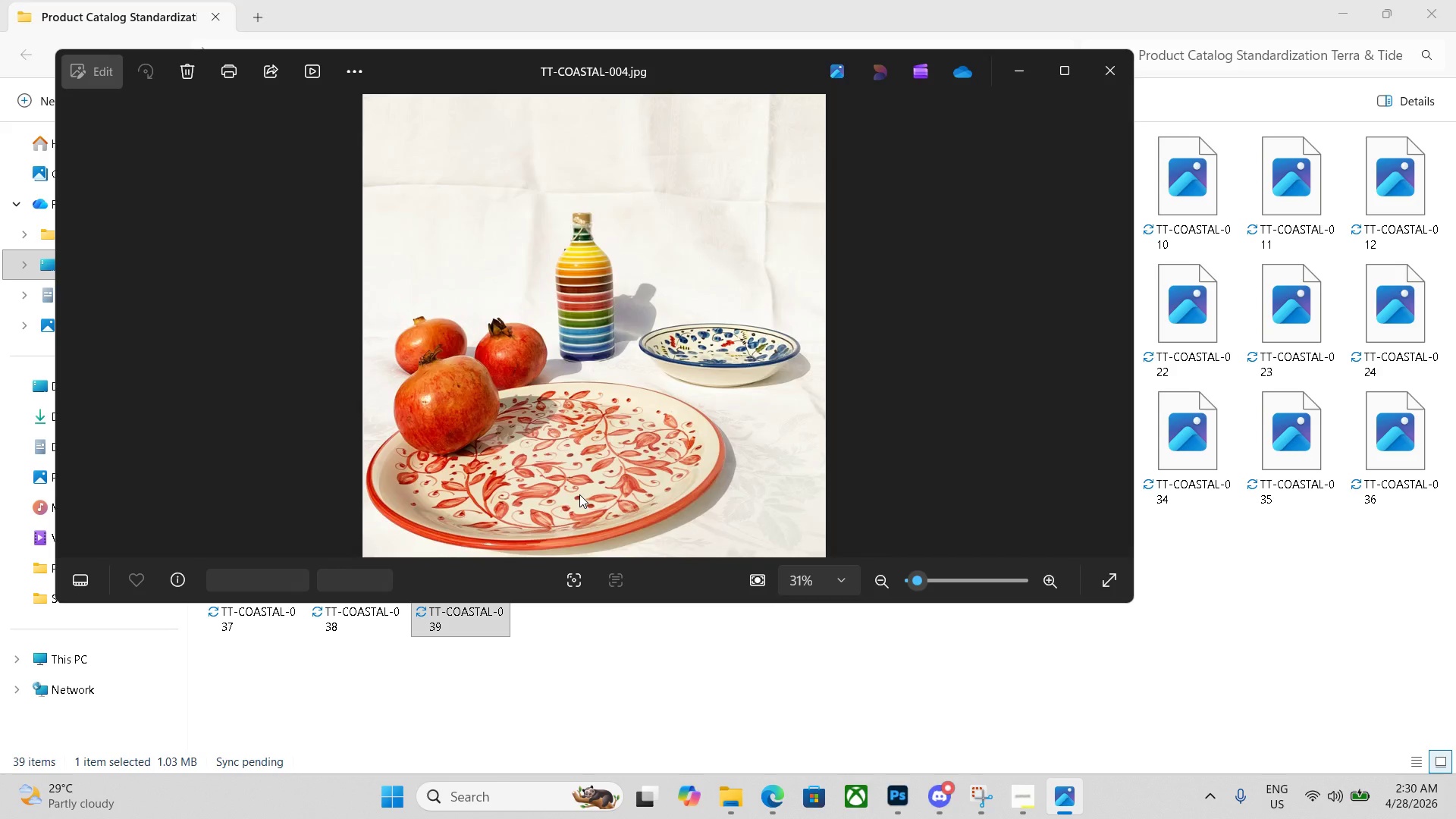 
key(ArrowLeft)
 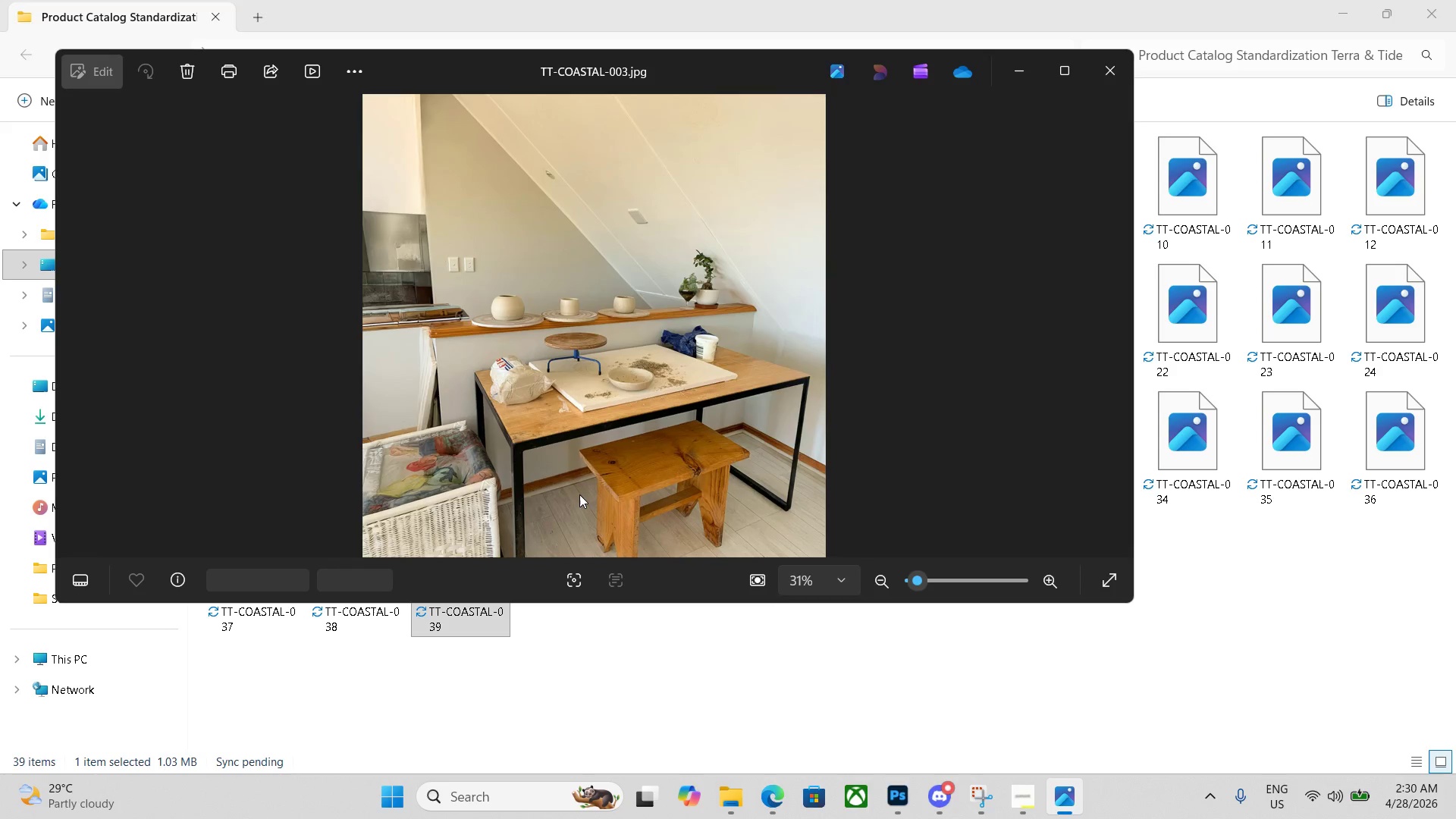 
left_click([579, 494])
 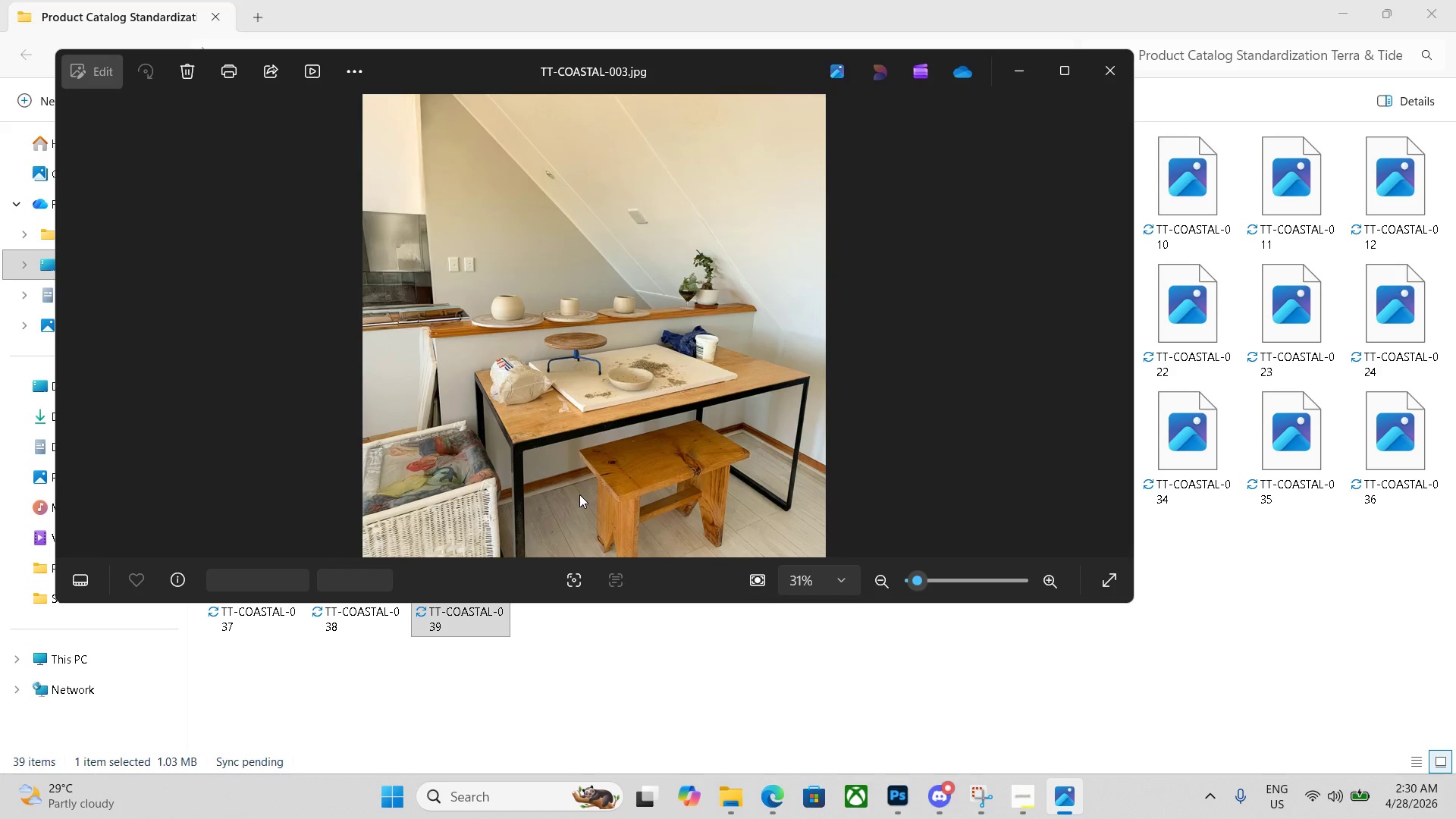 
key(ArrowLeft)
 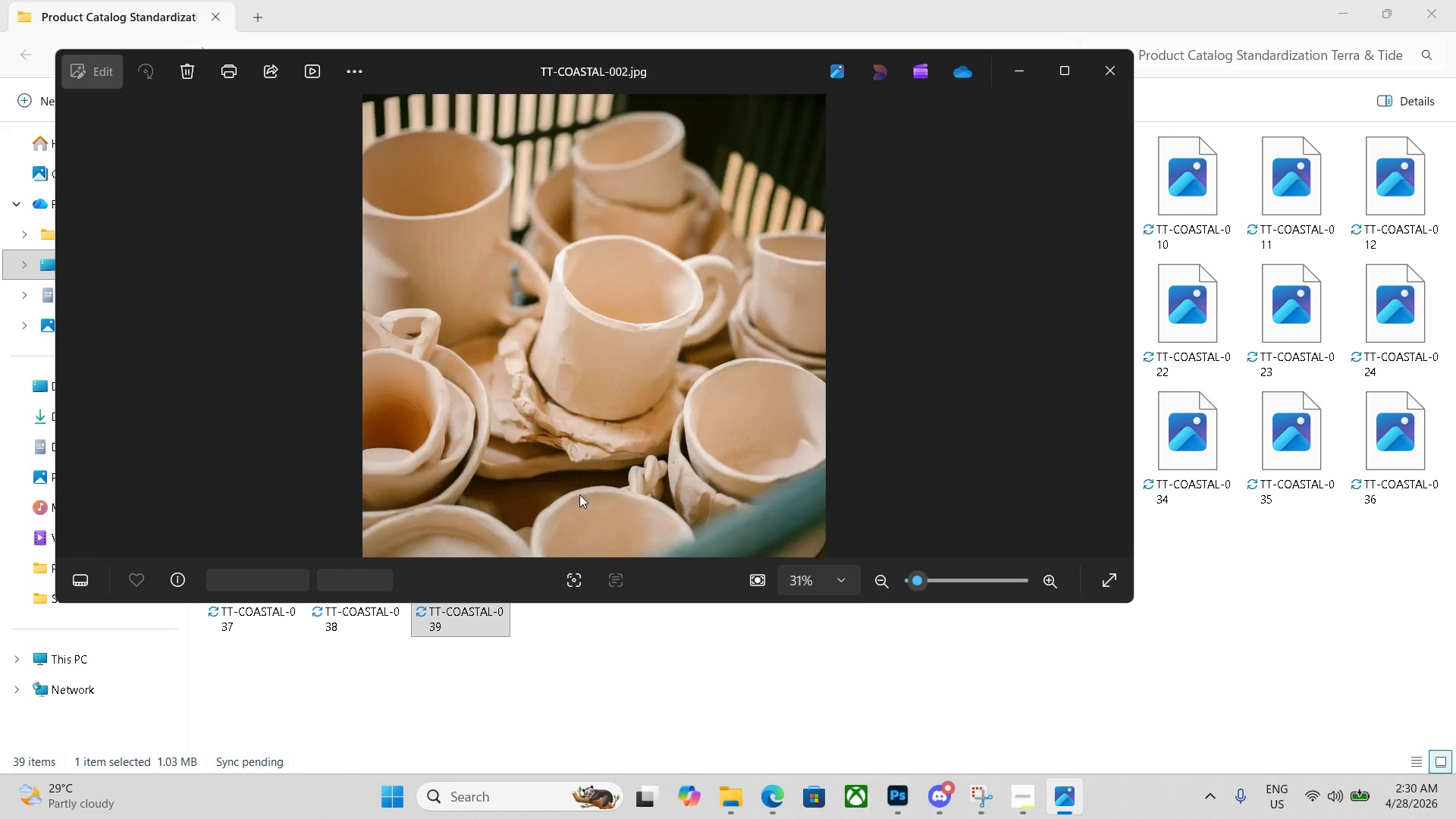 
triple_click([581, 490])
 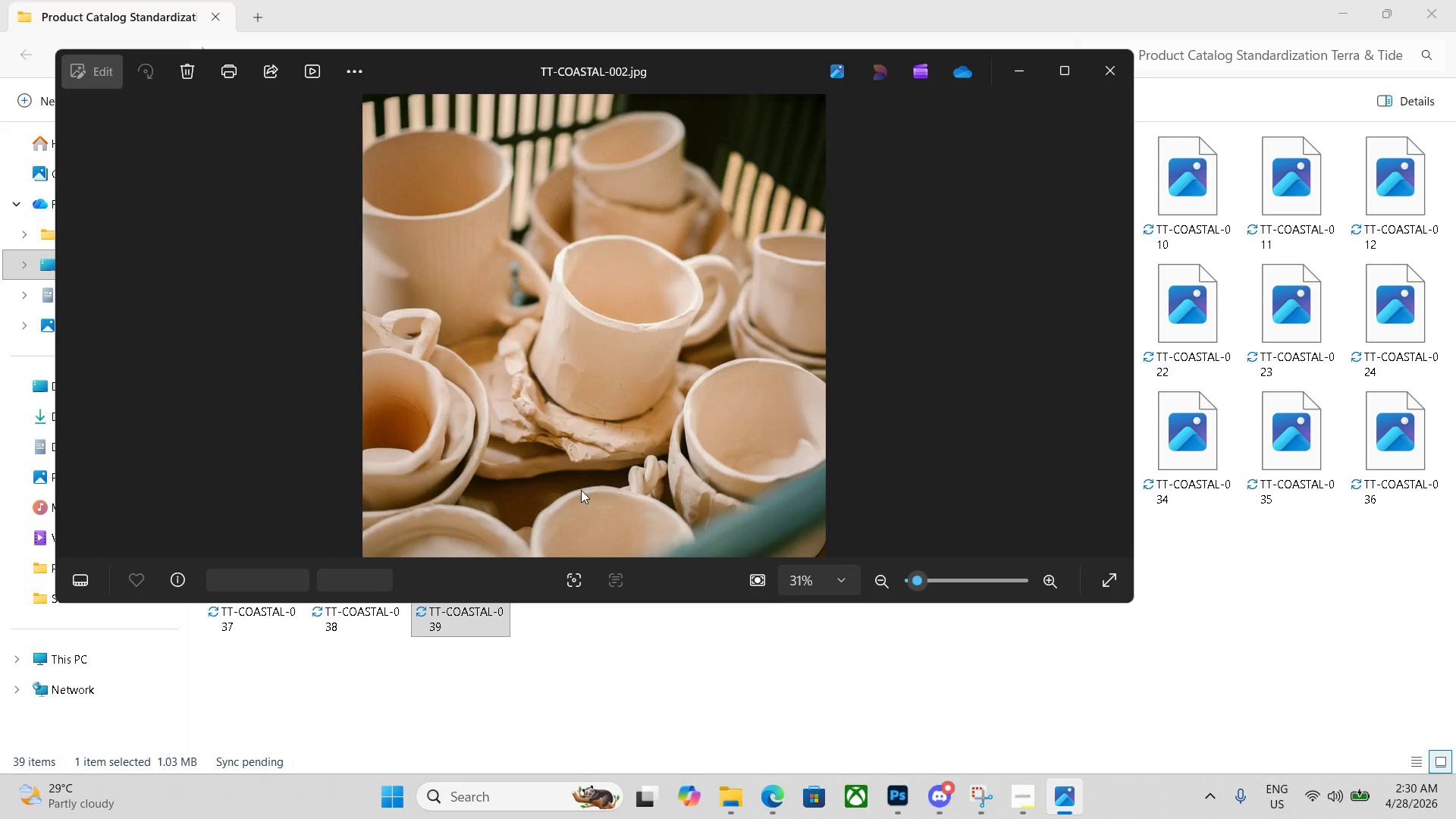 
key(ArrowLeft)
 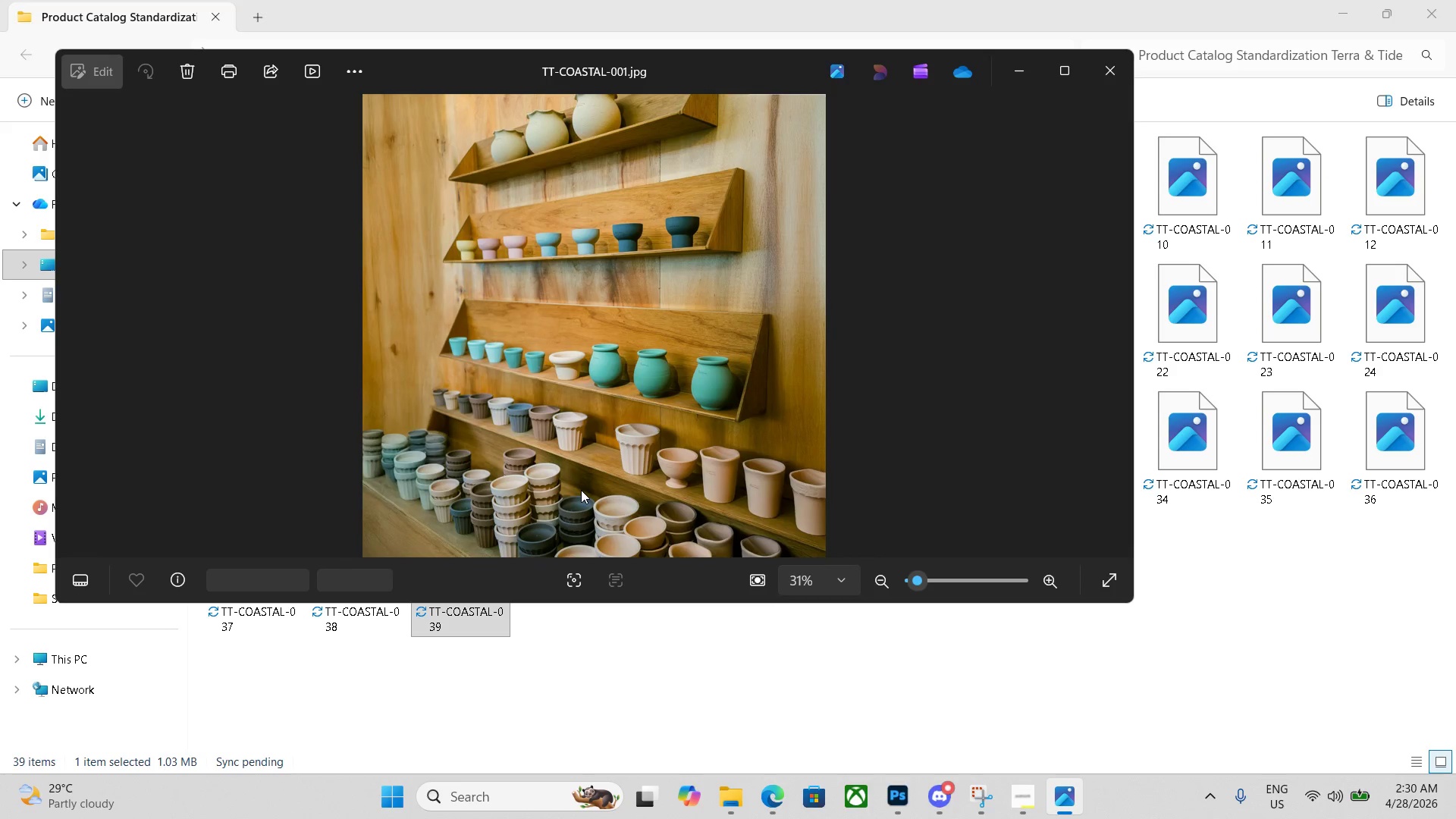 
key(ArrowLeft)
 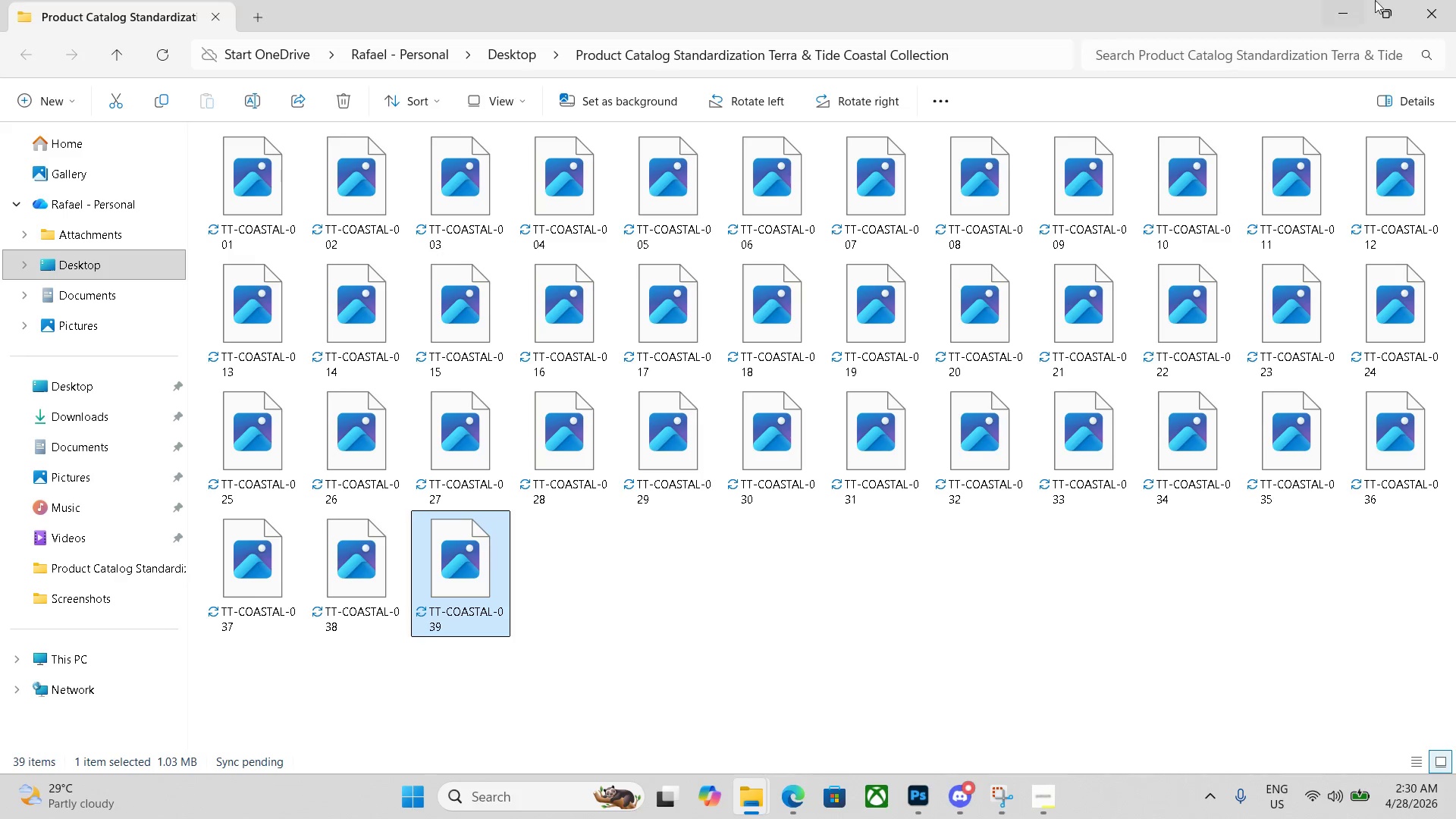 
left_click([1417, 2])
 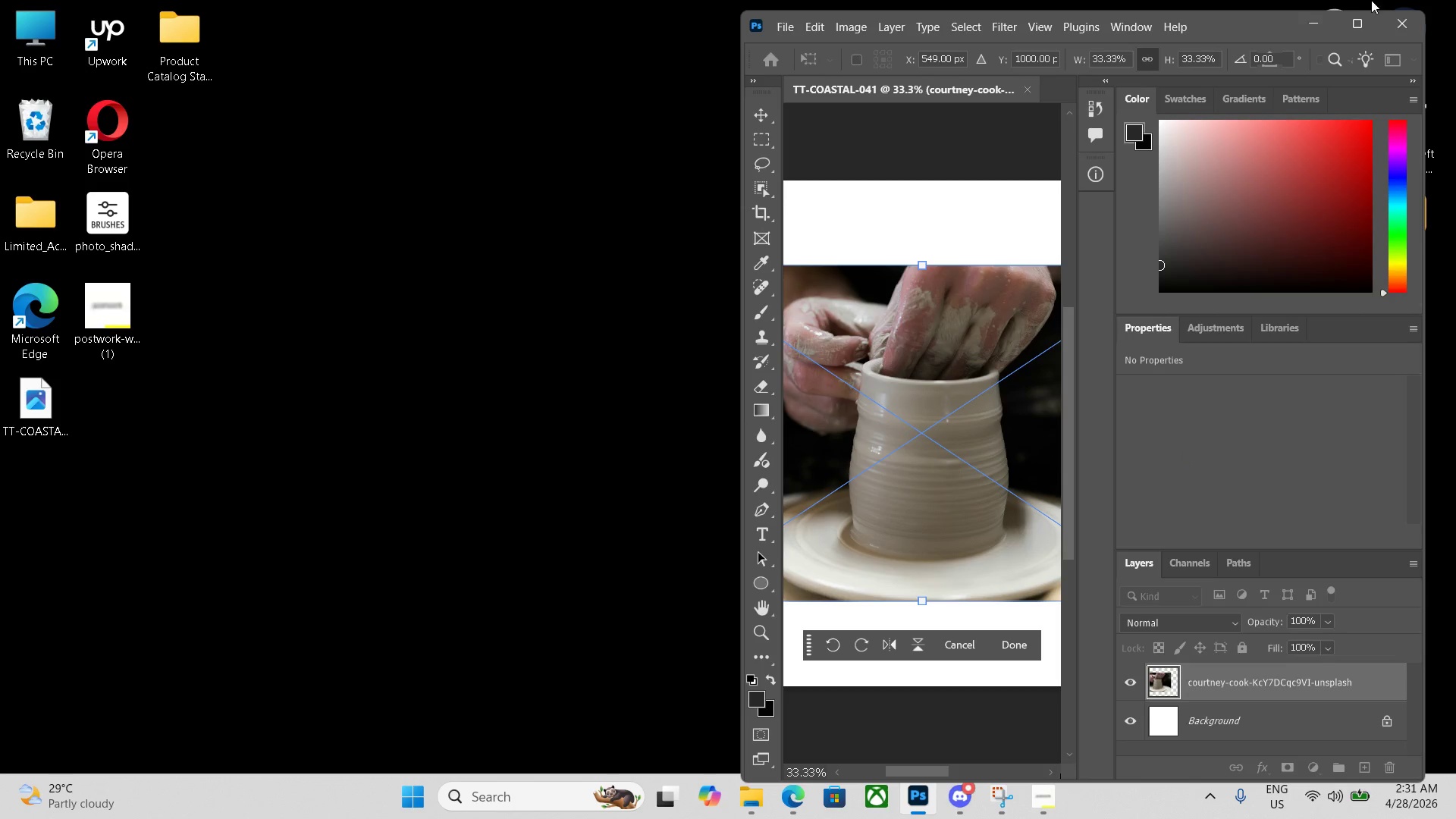 
left_click([1362, 16])
 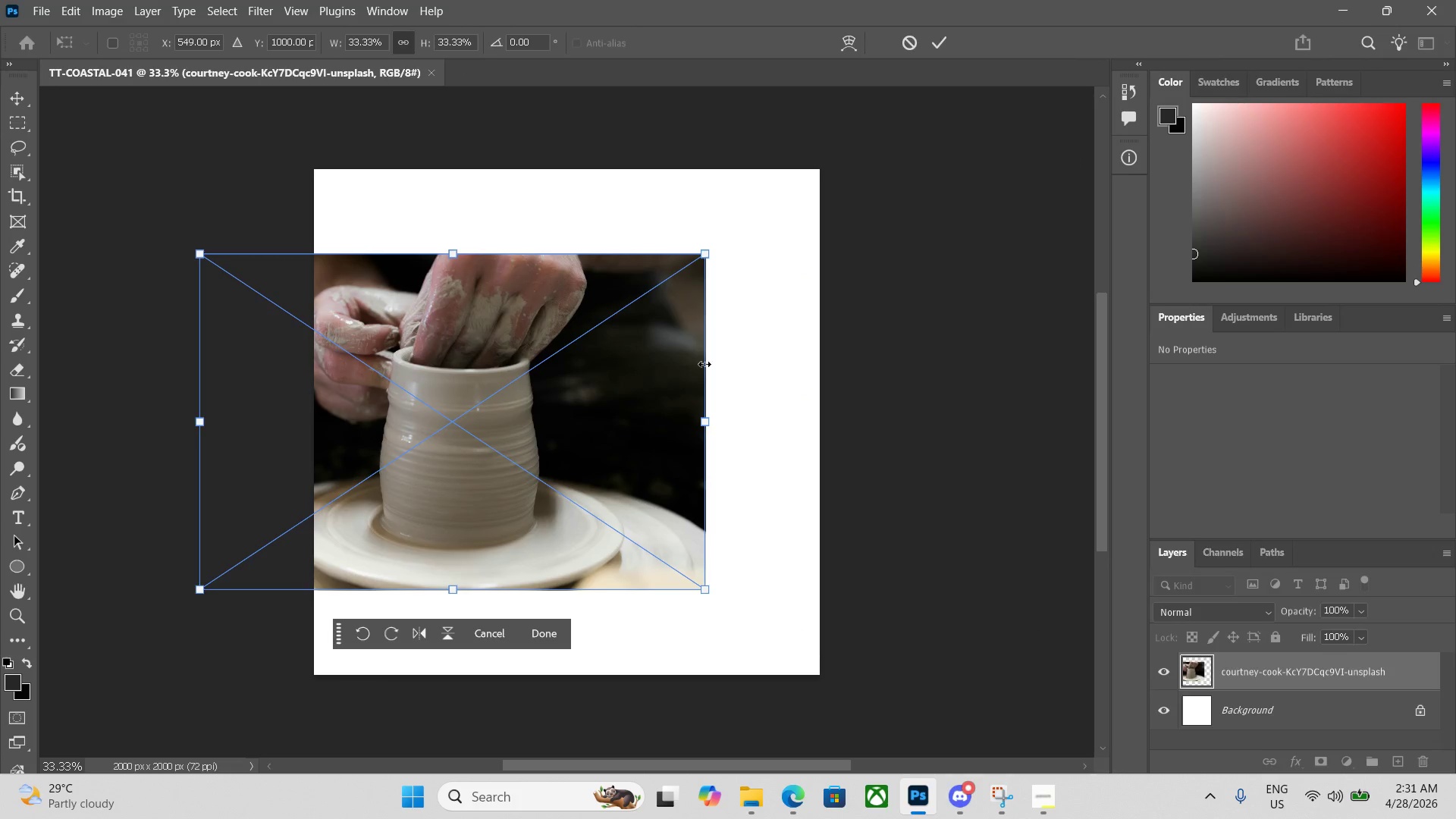 
left_click_drag(start_coordinate=[592, 387], to_coordinate=[712, 394])
 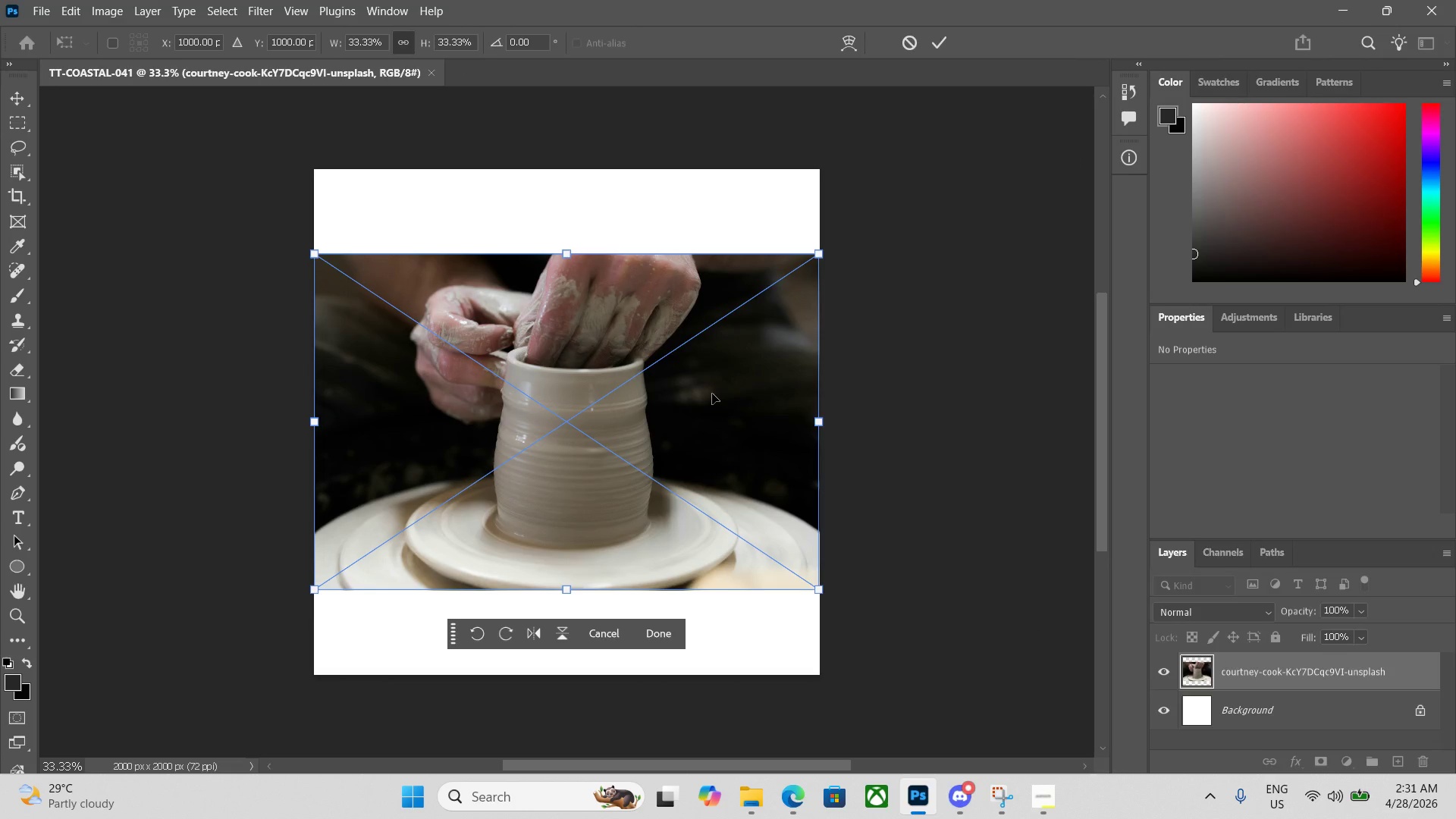 
key(Enter)
 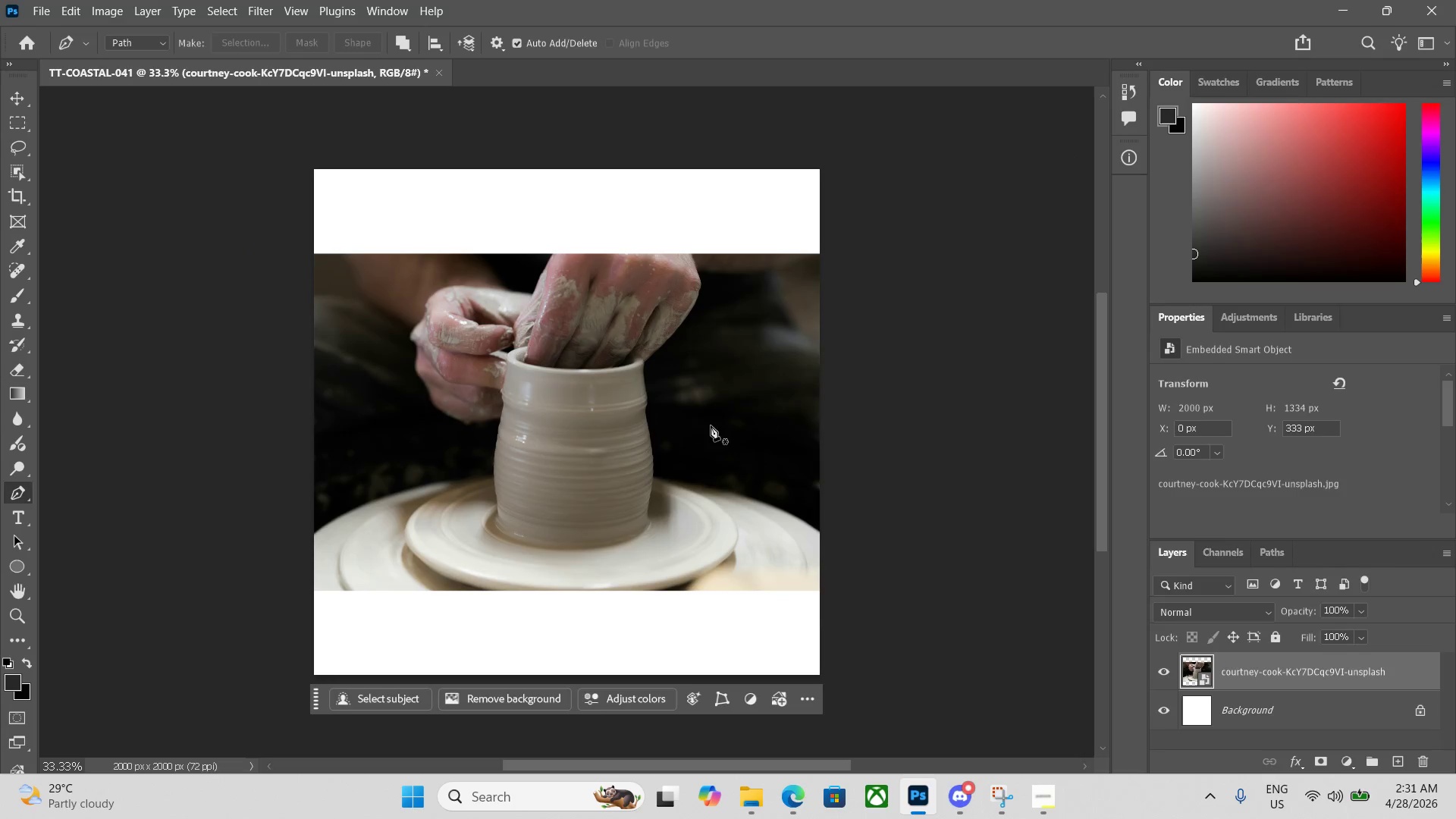 
wait(7.03)
 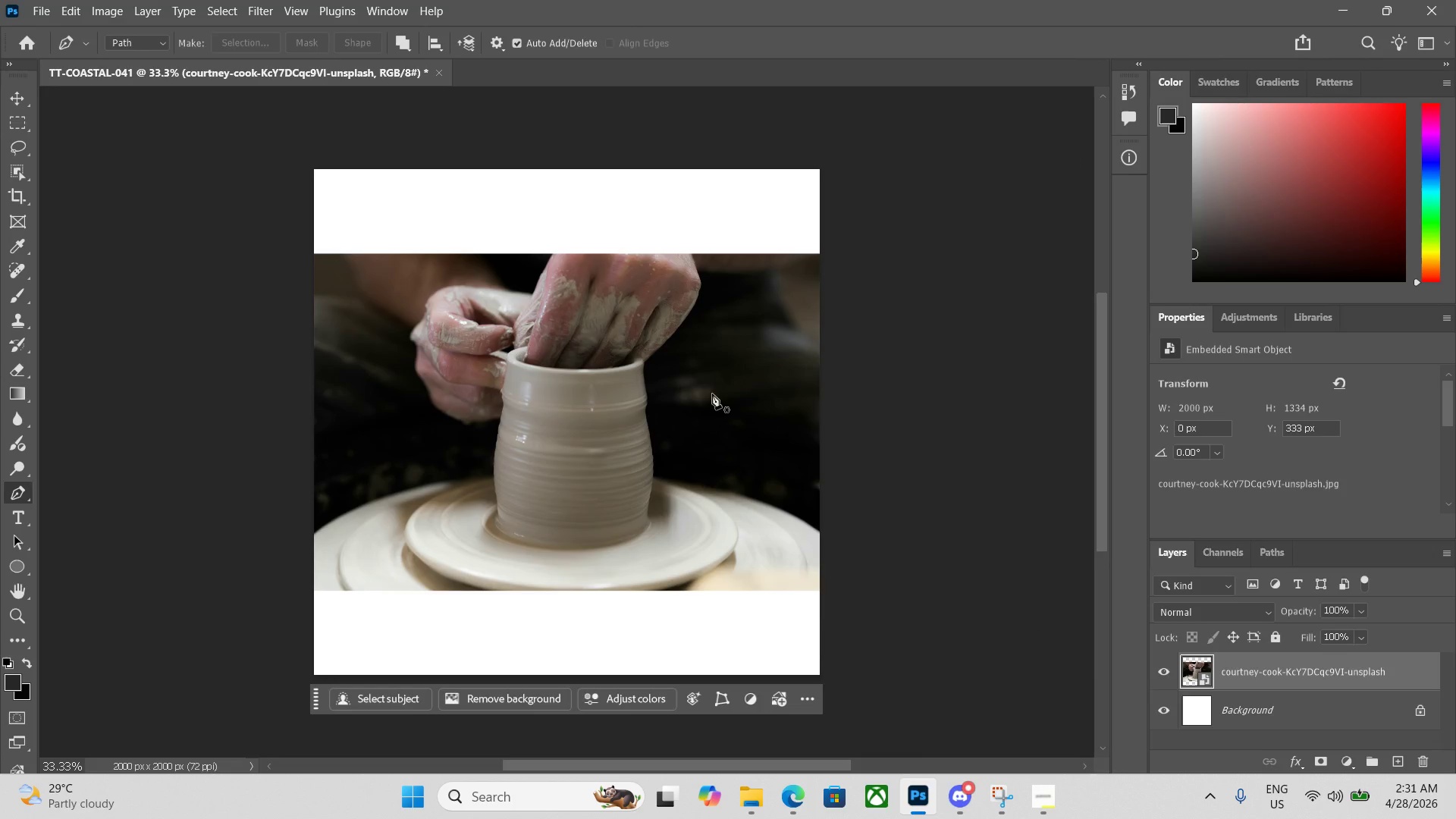 
left_click_drag(start_coordinate=[317, 703], to_coordinate=[312, 736])
 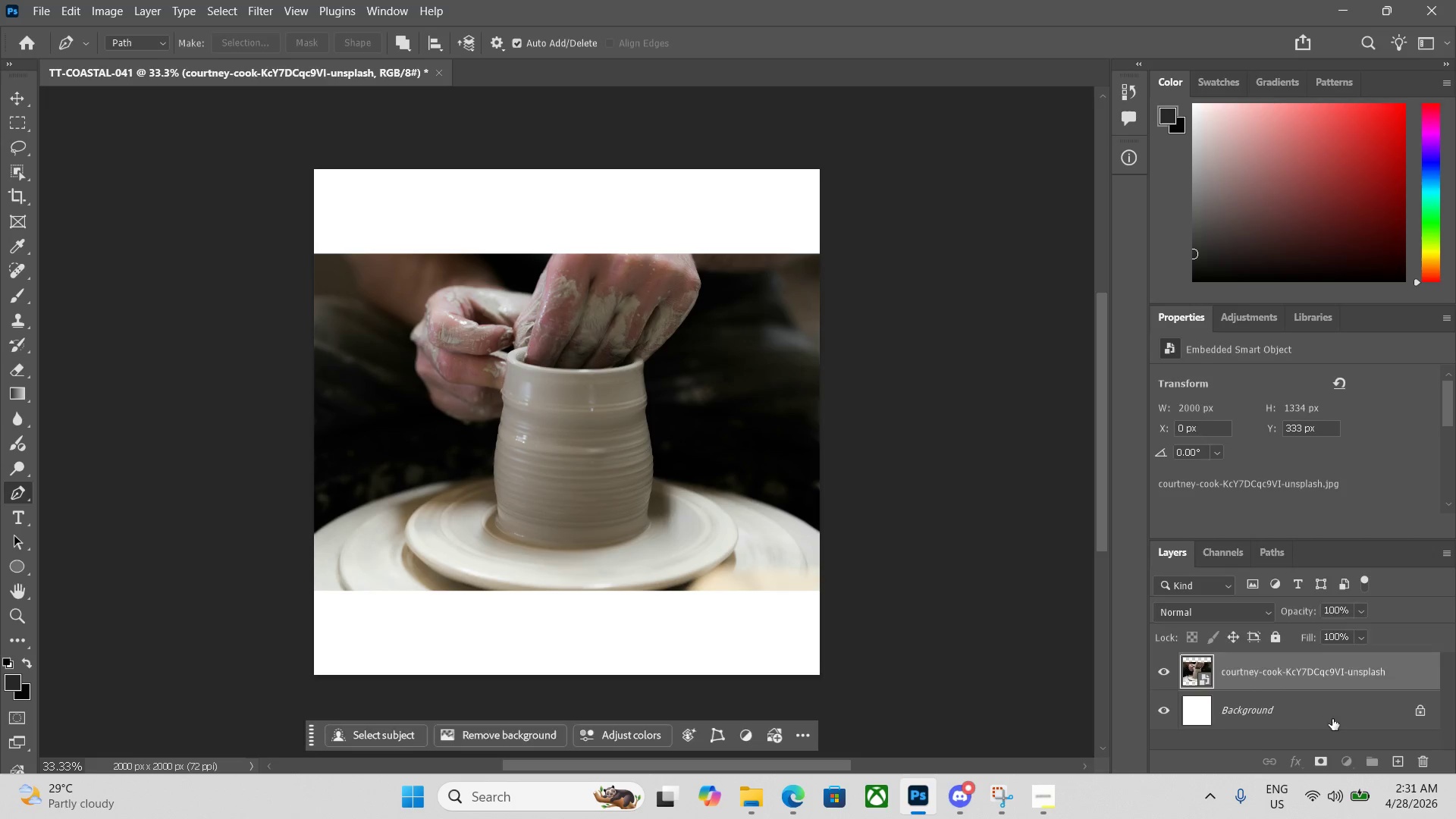 
double_click([1420, 715])
 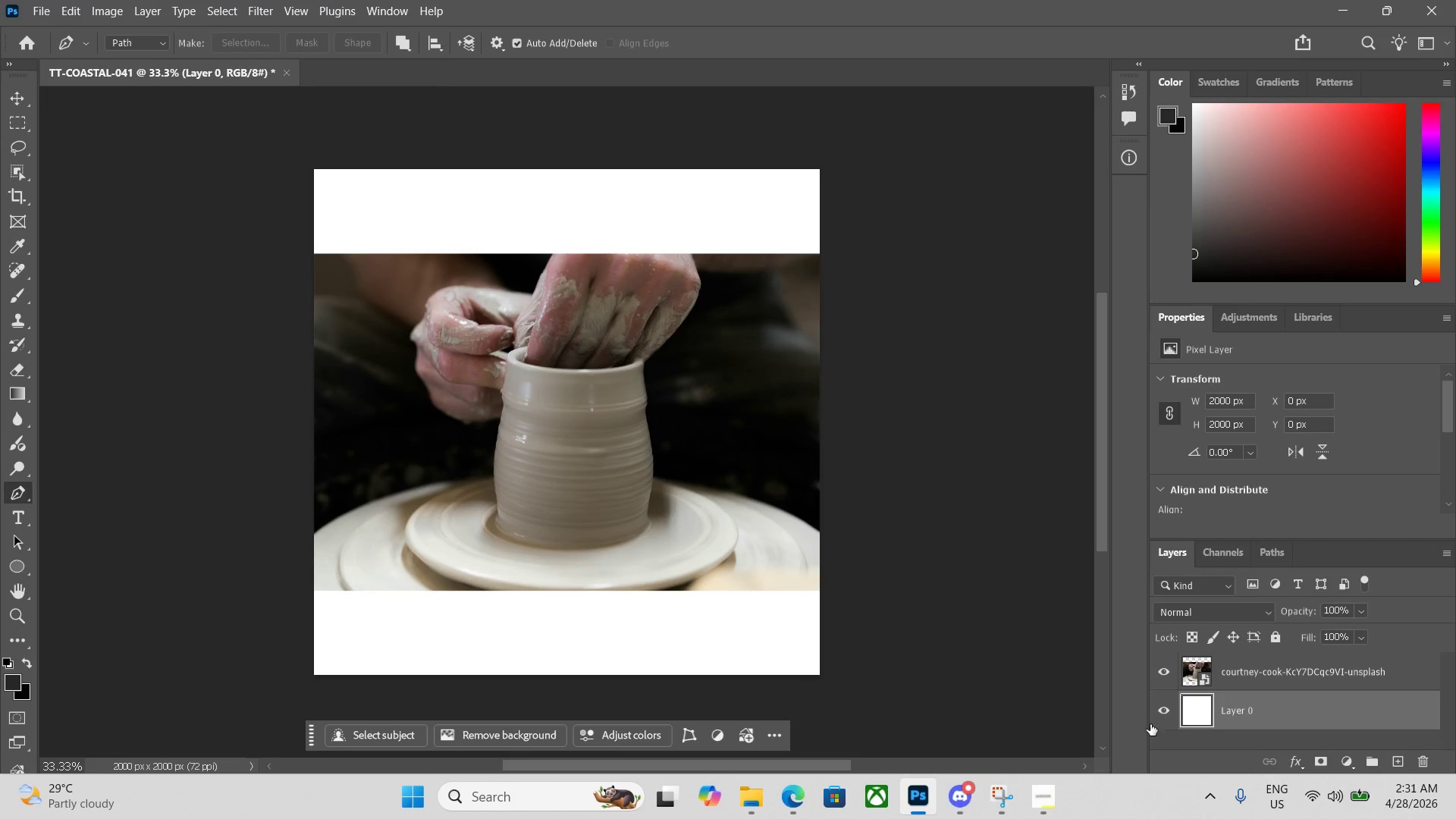 
left_click([1161, 717])
 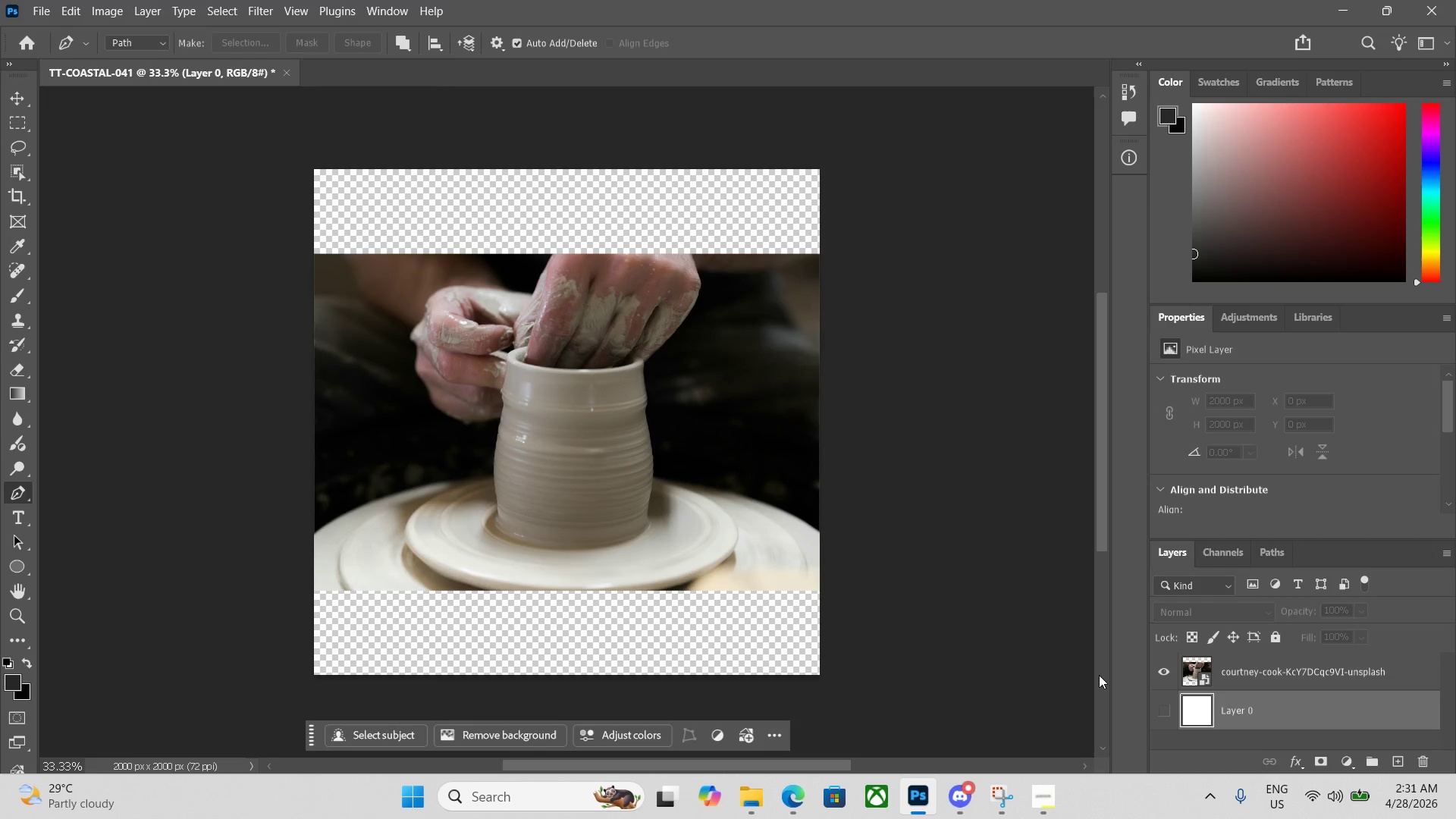 
key(P)
 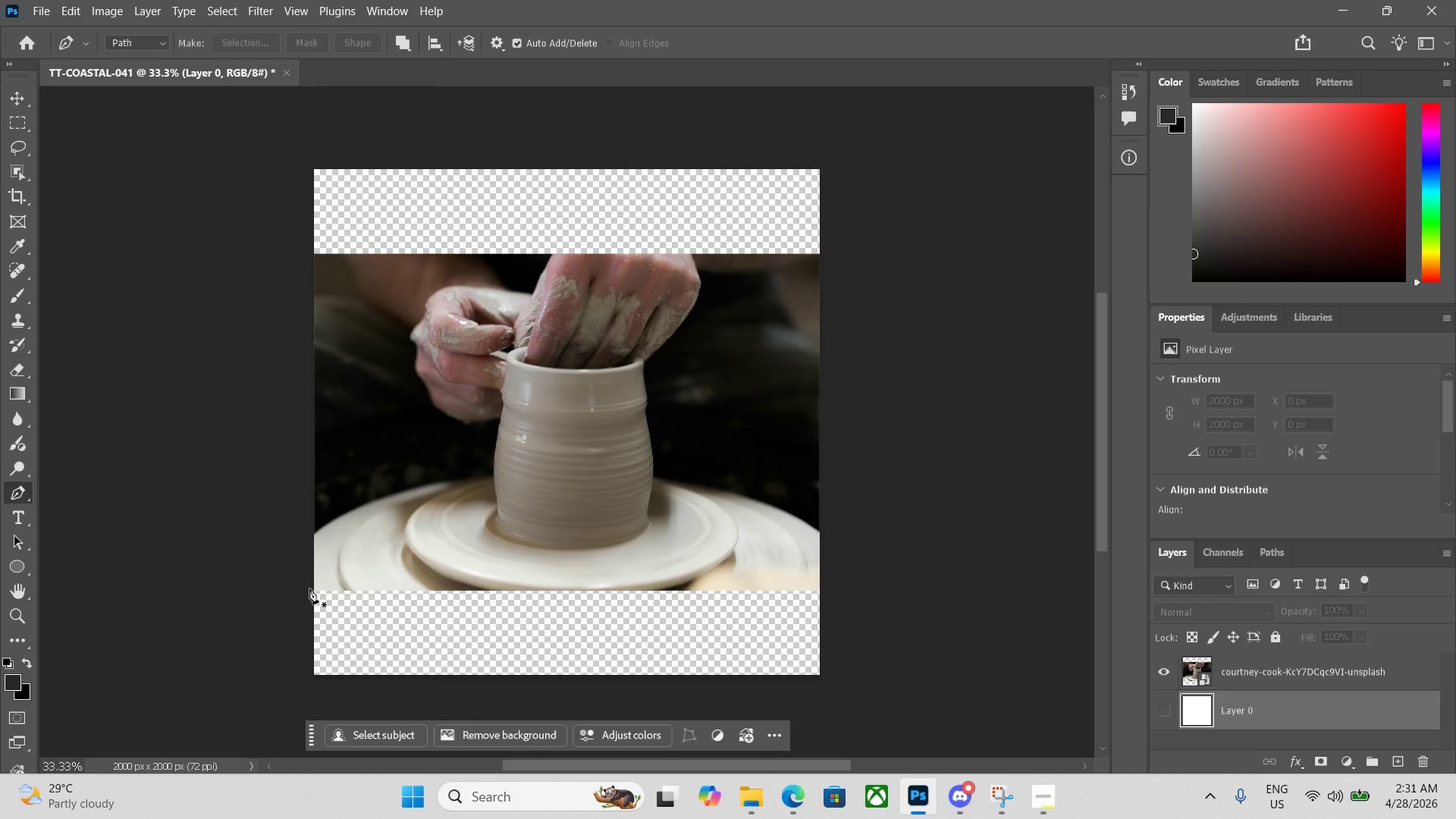 
left_click([309, 589])
 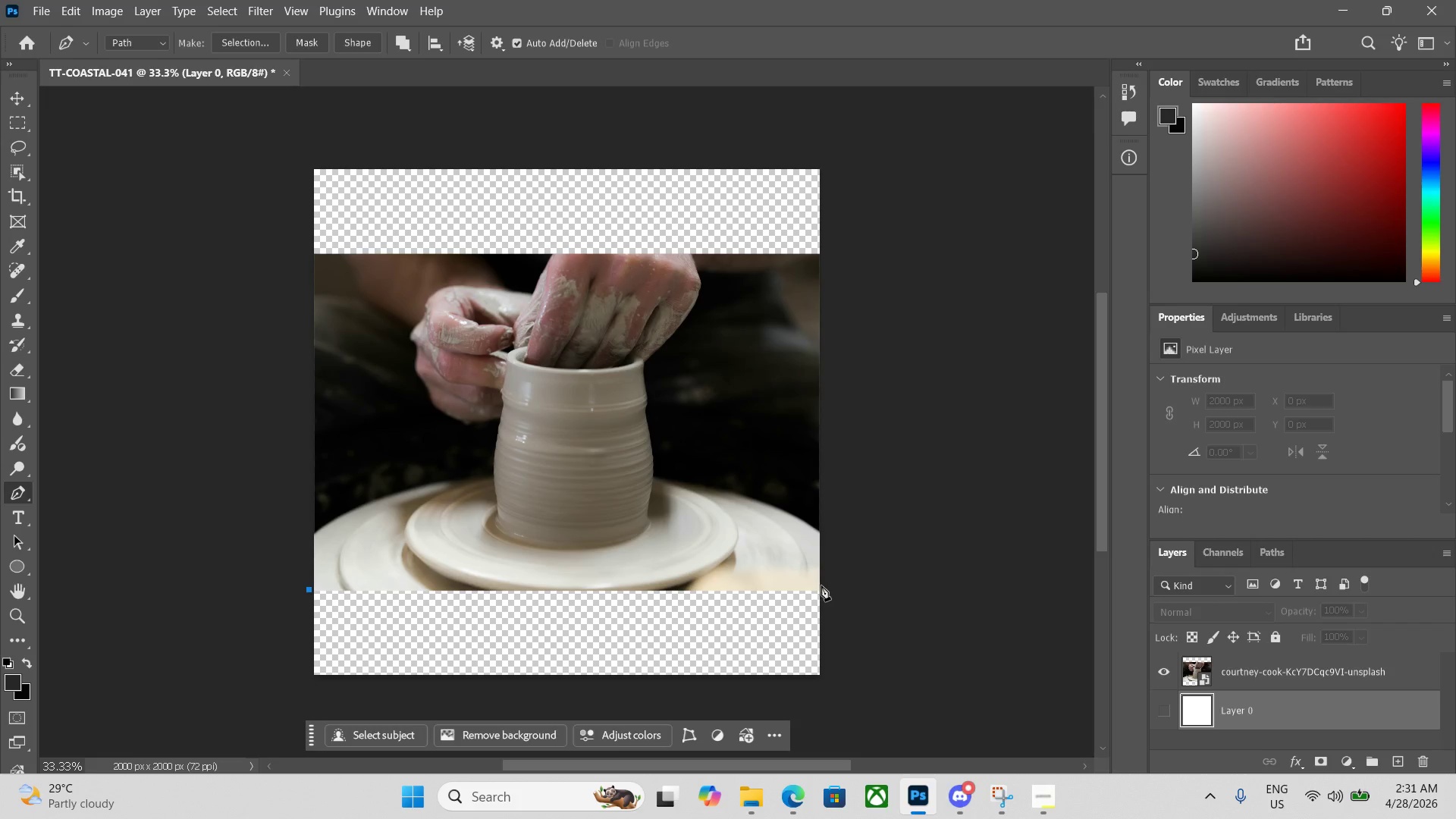 
left_click([821, 585])
 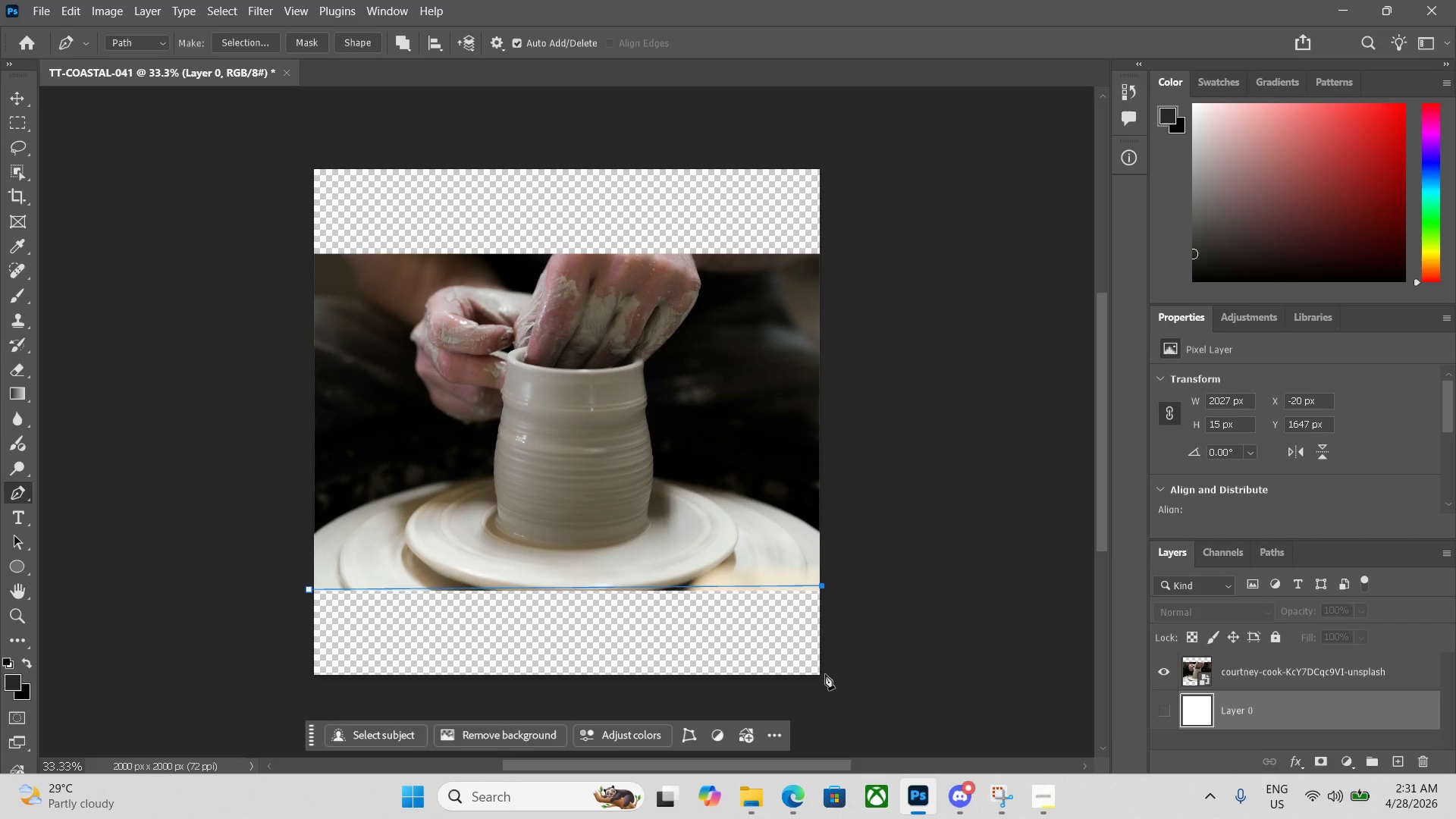 
left_click([825, 676])
 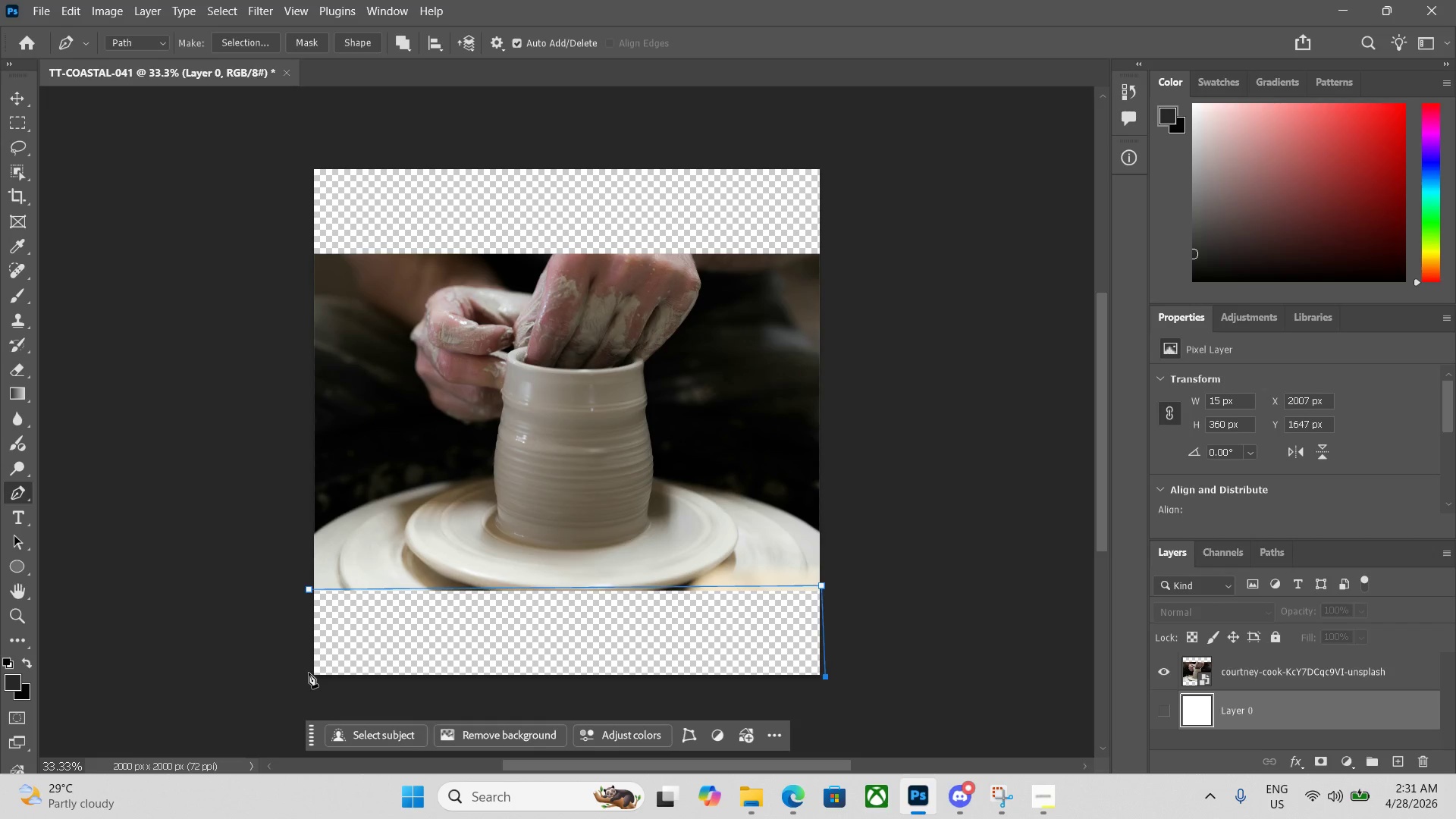 
left_click([310, 675])
 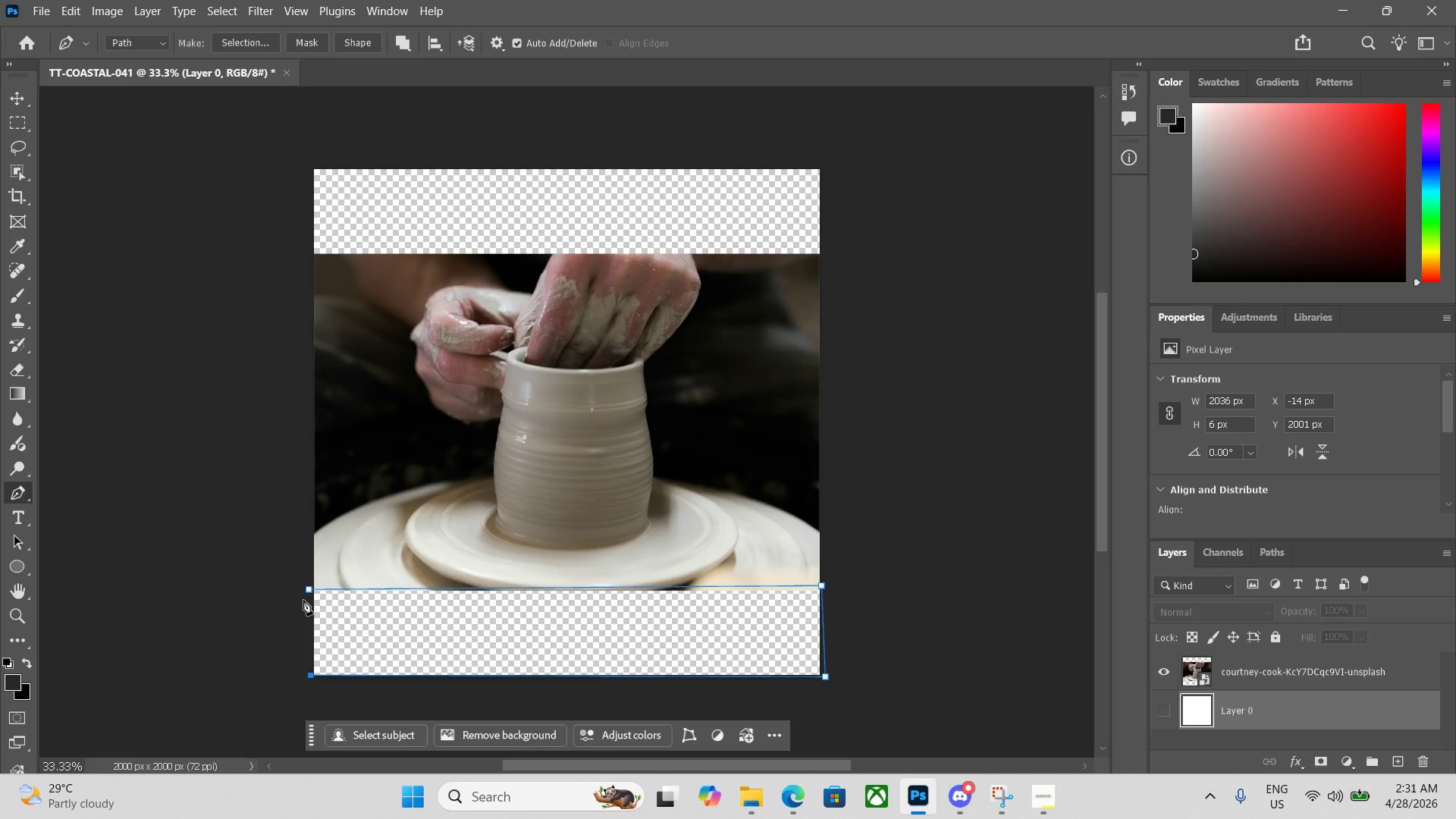 
left_click([307, 592])
 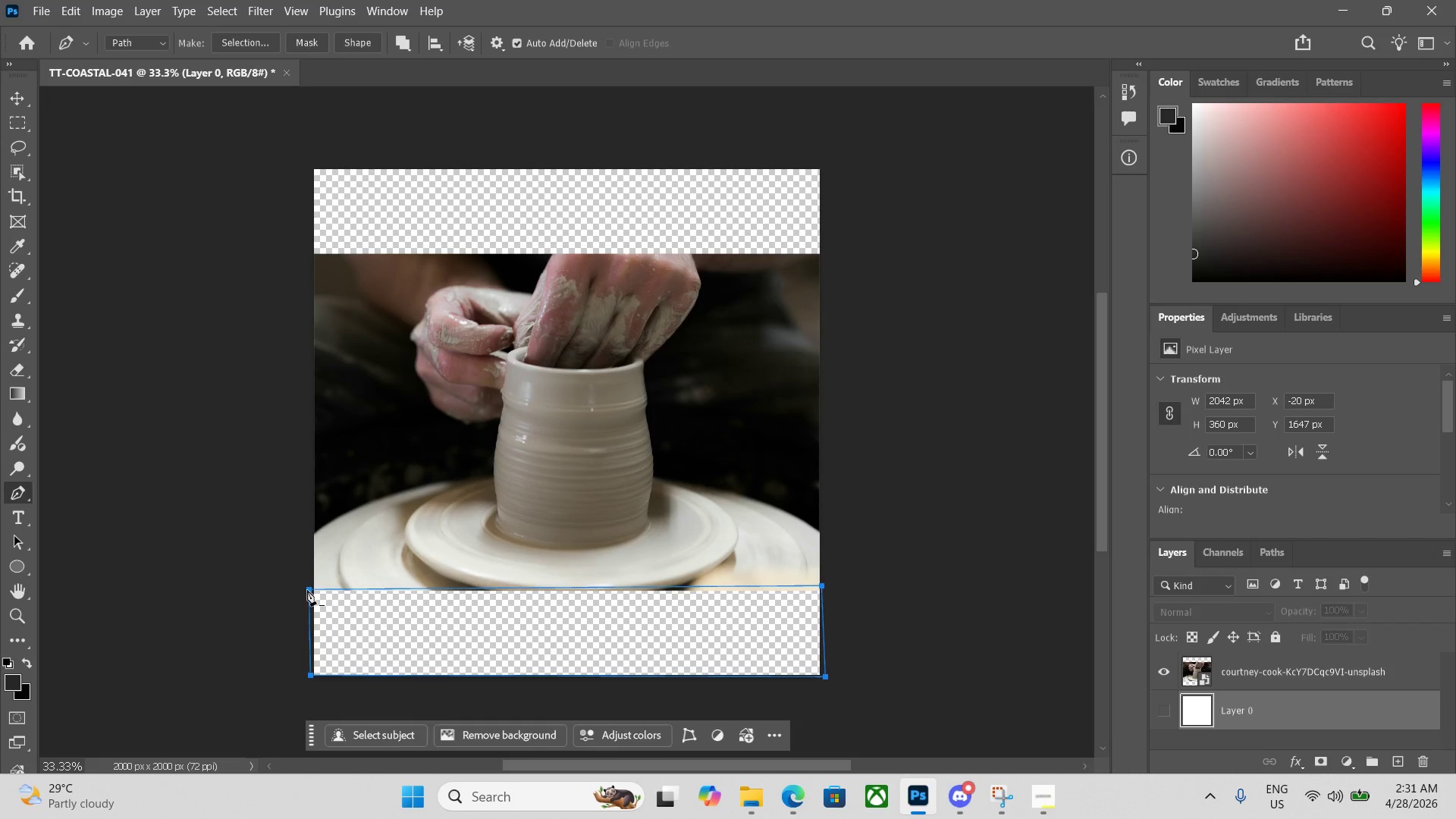 
key(Control+Enter)
 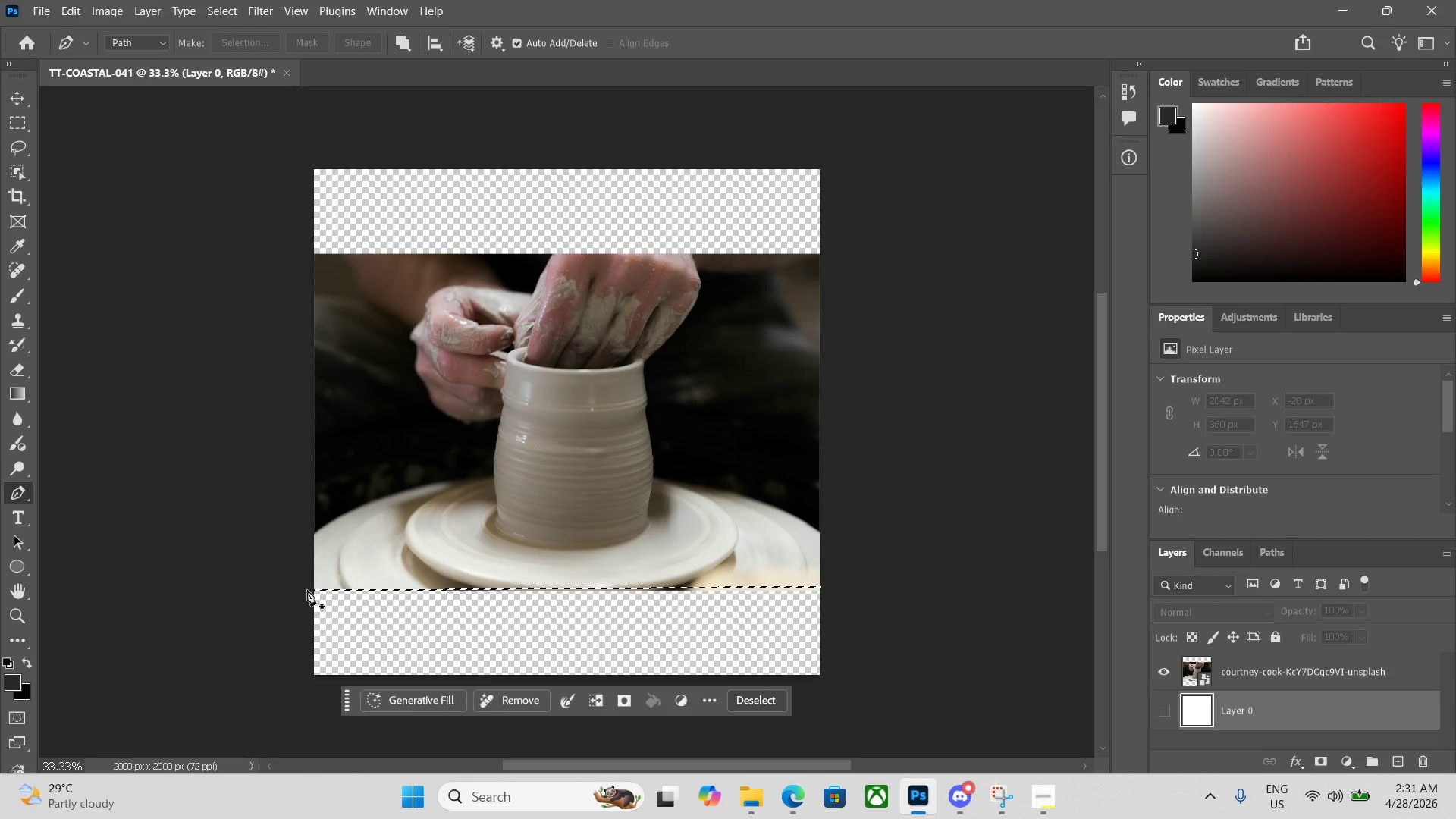 
key(Enter)
 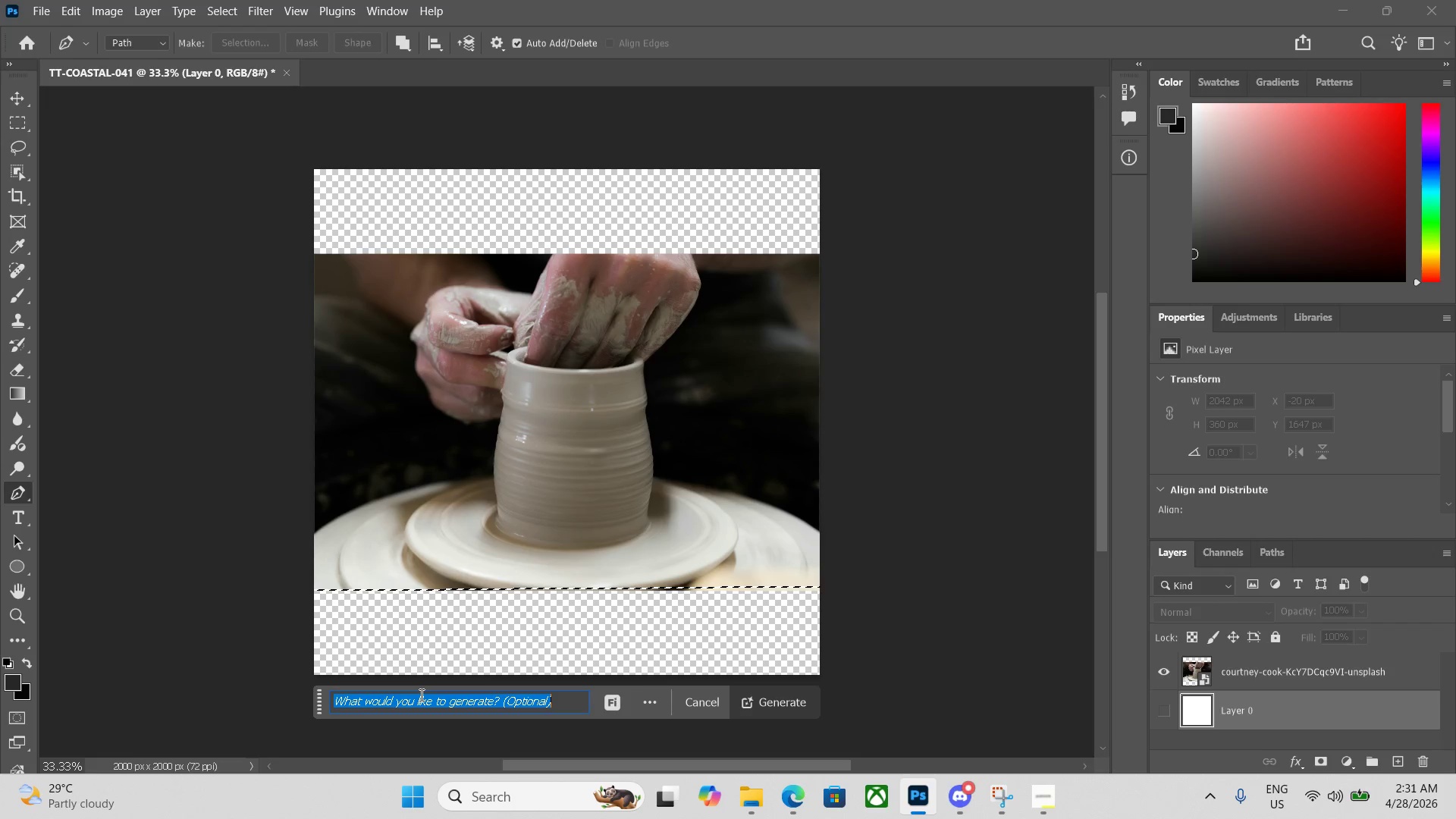 
key(Enter)
 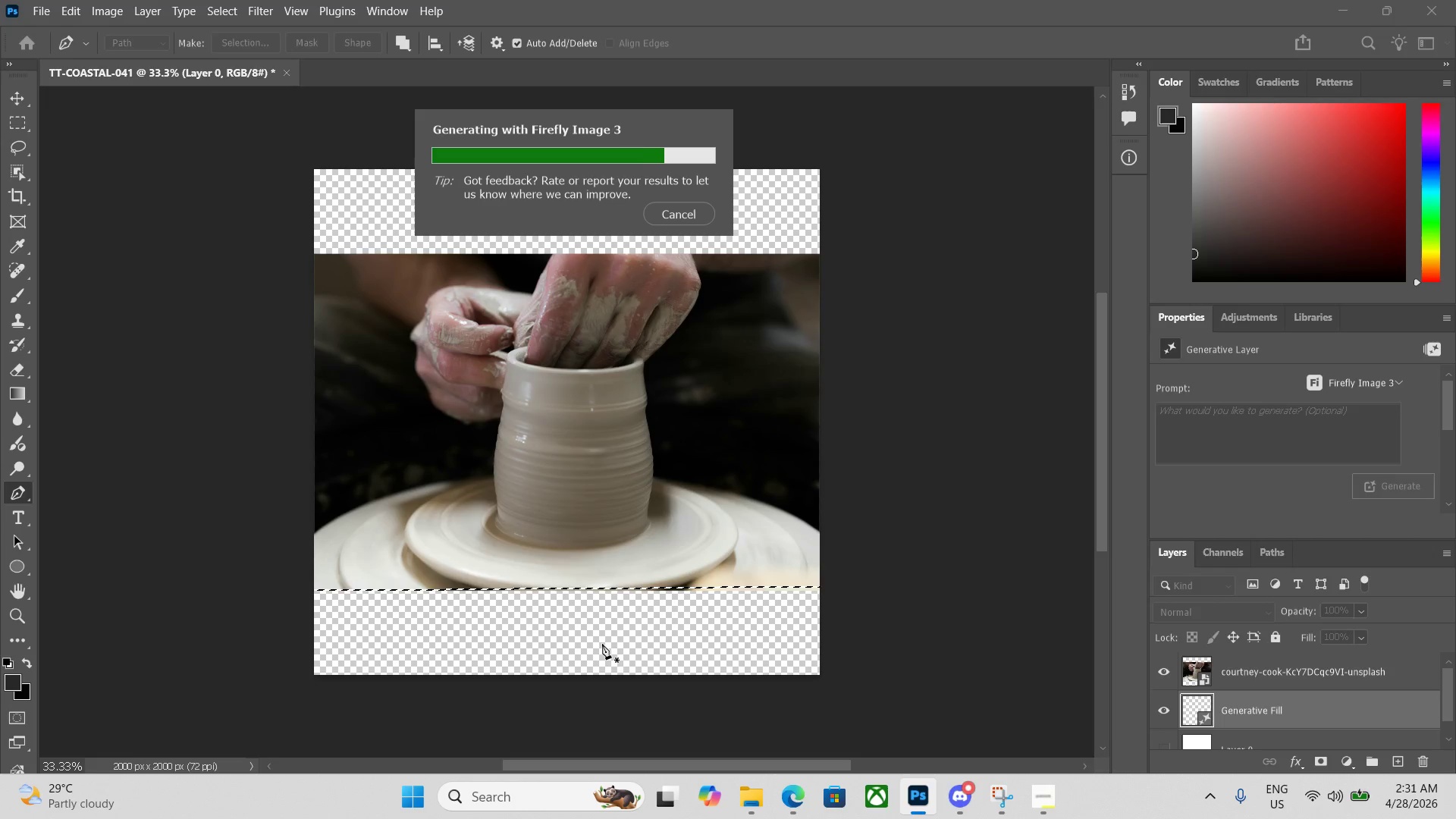 
wait(17.56)
 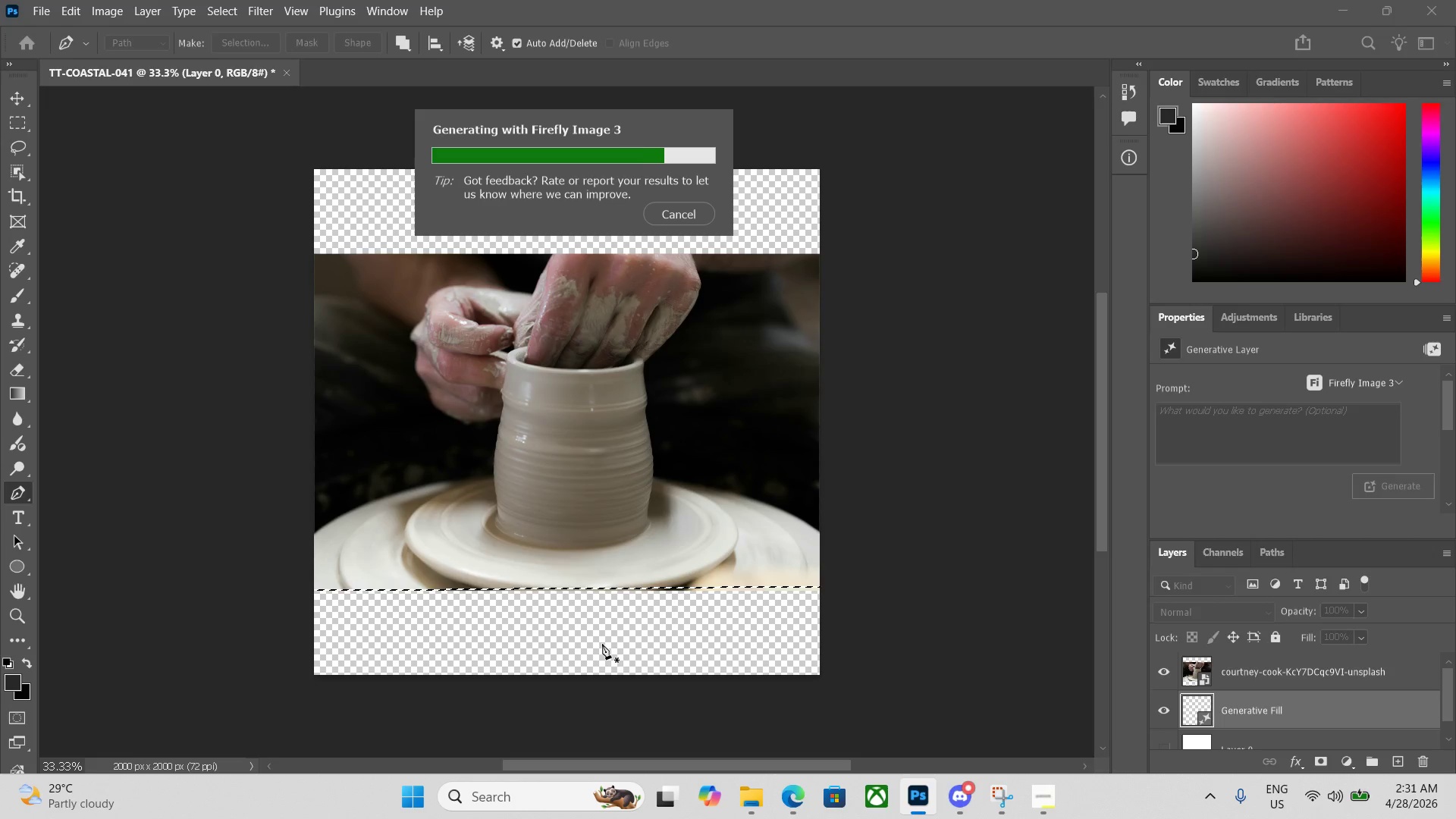 
scroll: coordinate [675, 675], scroll_direction: down, amount: 3.0
 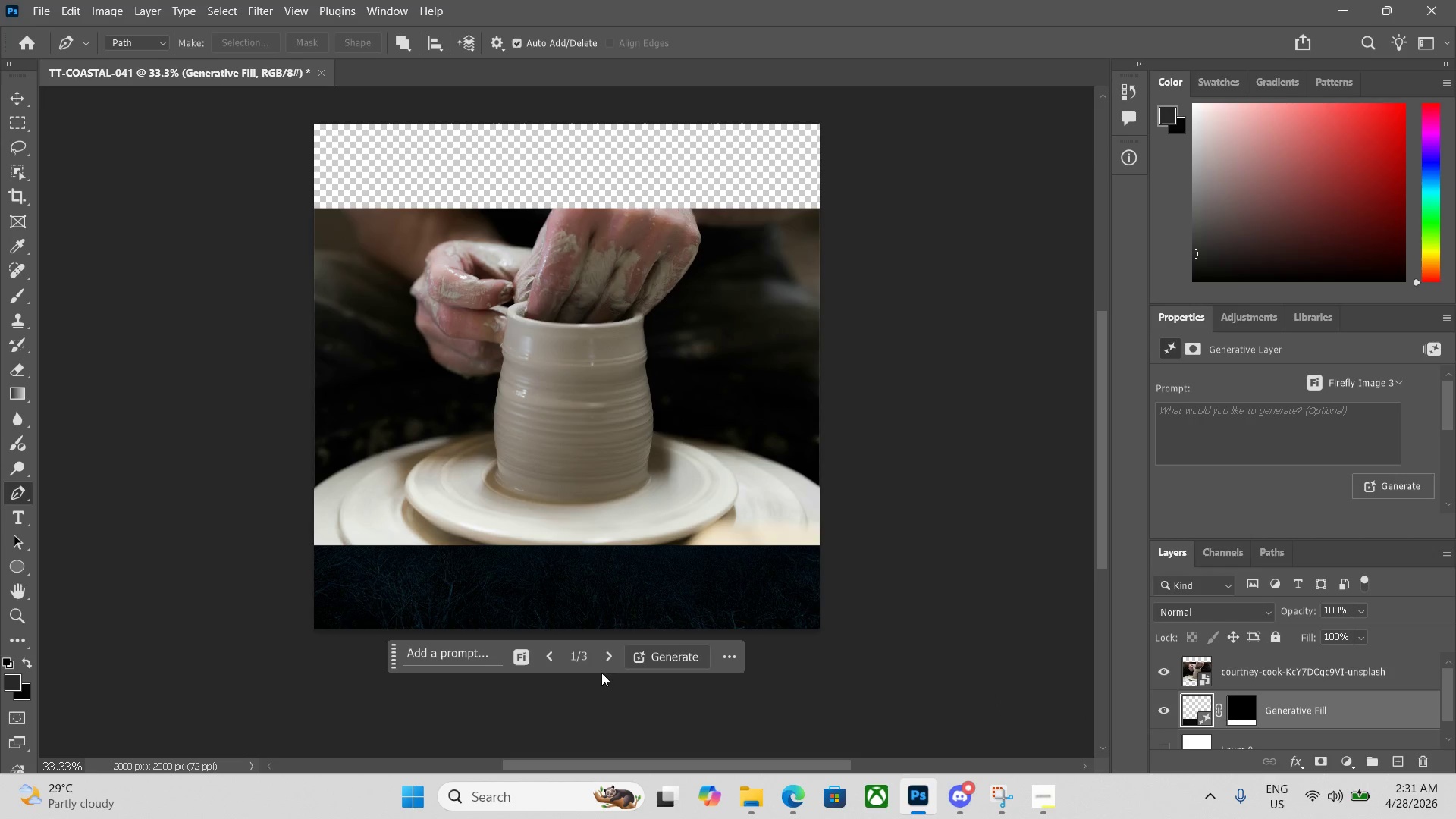 
key(Control+Z)
 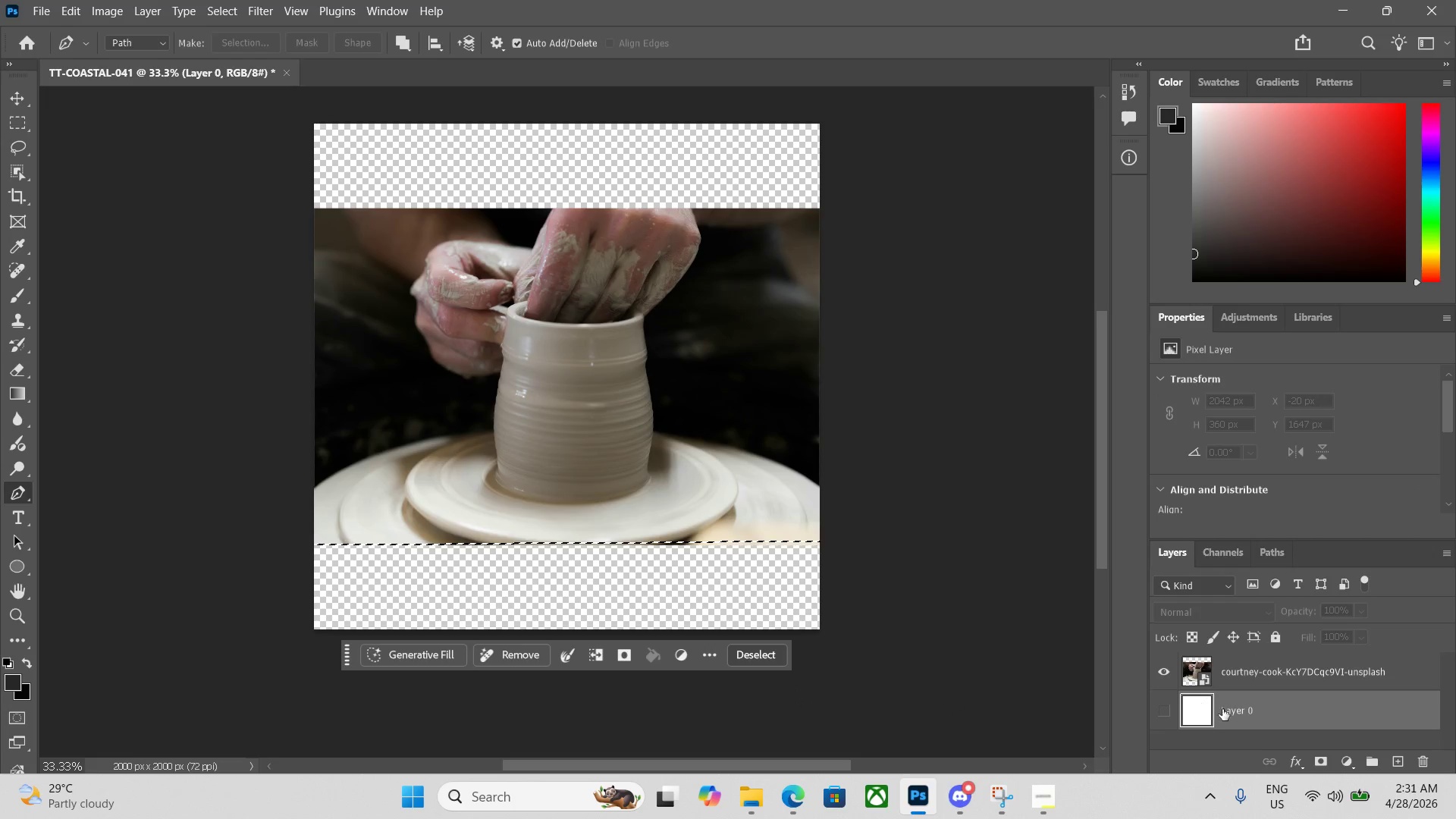 
left_click([1260, 671])
 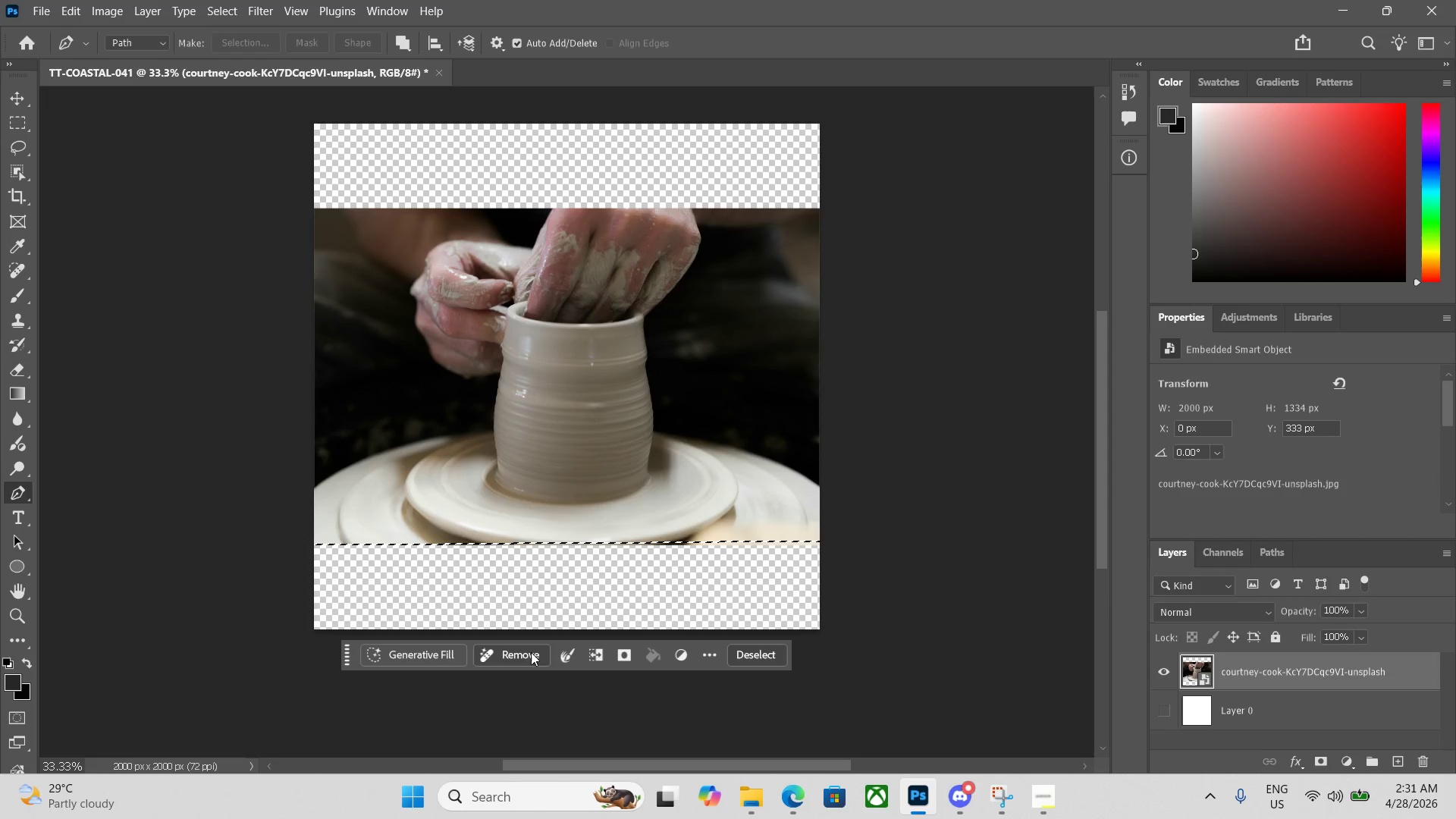 
left_click([391, 651])
 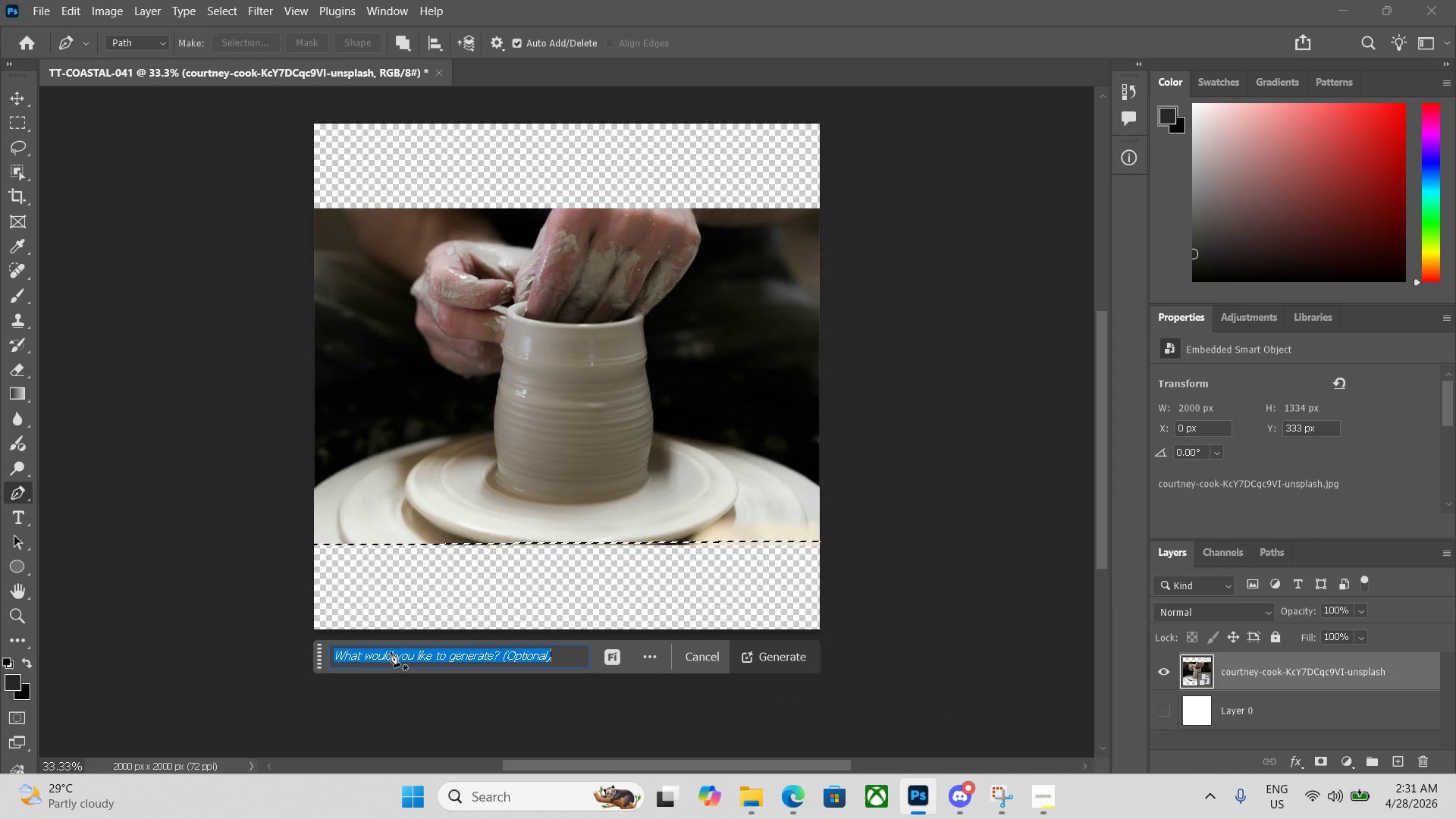 
key(Enter)
 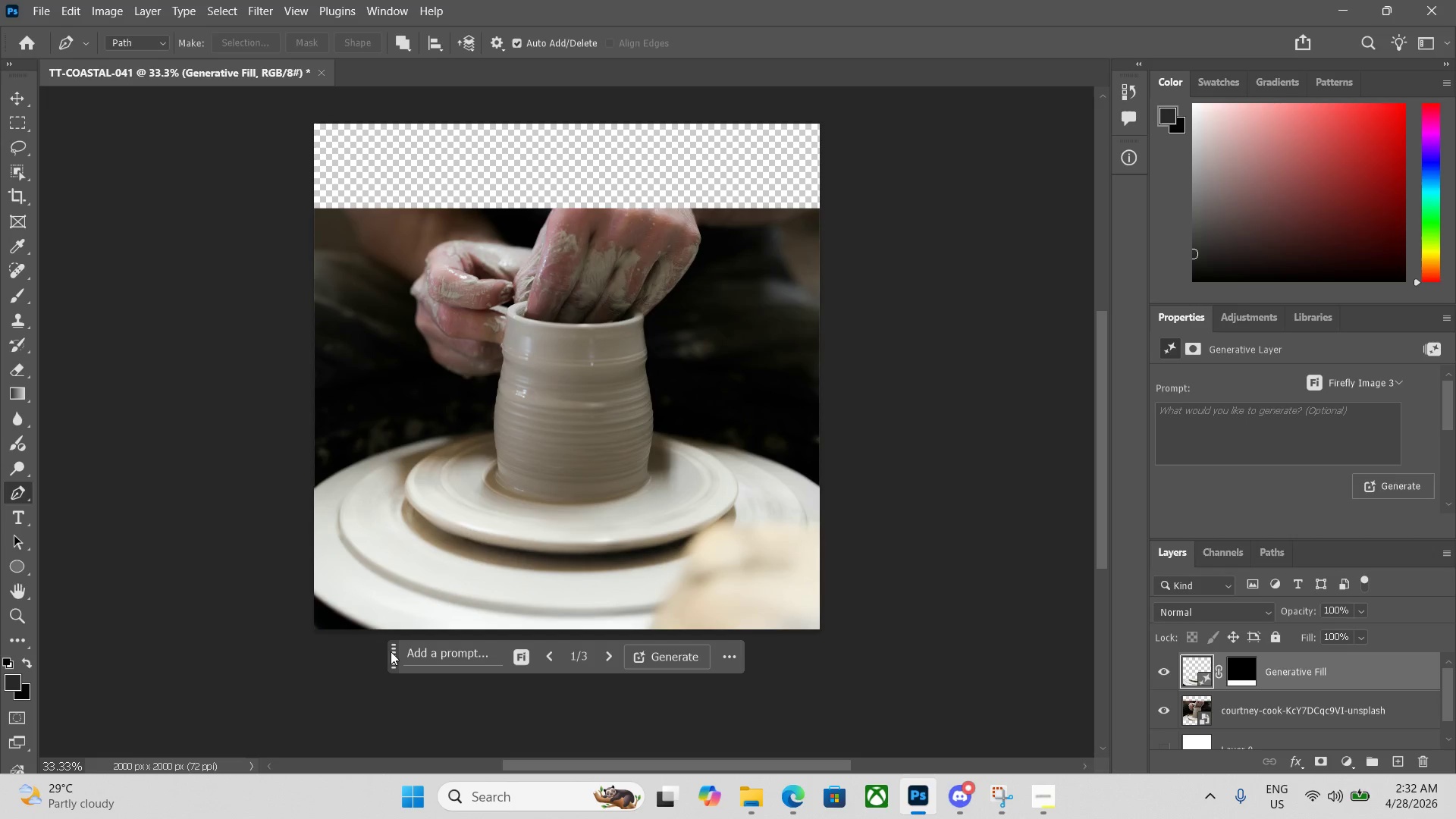 
wait(22.77)
 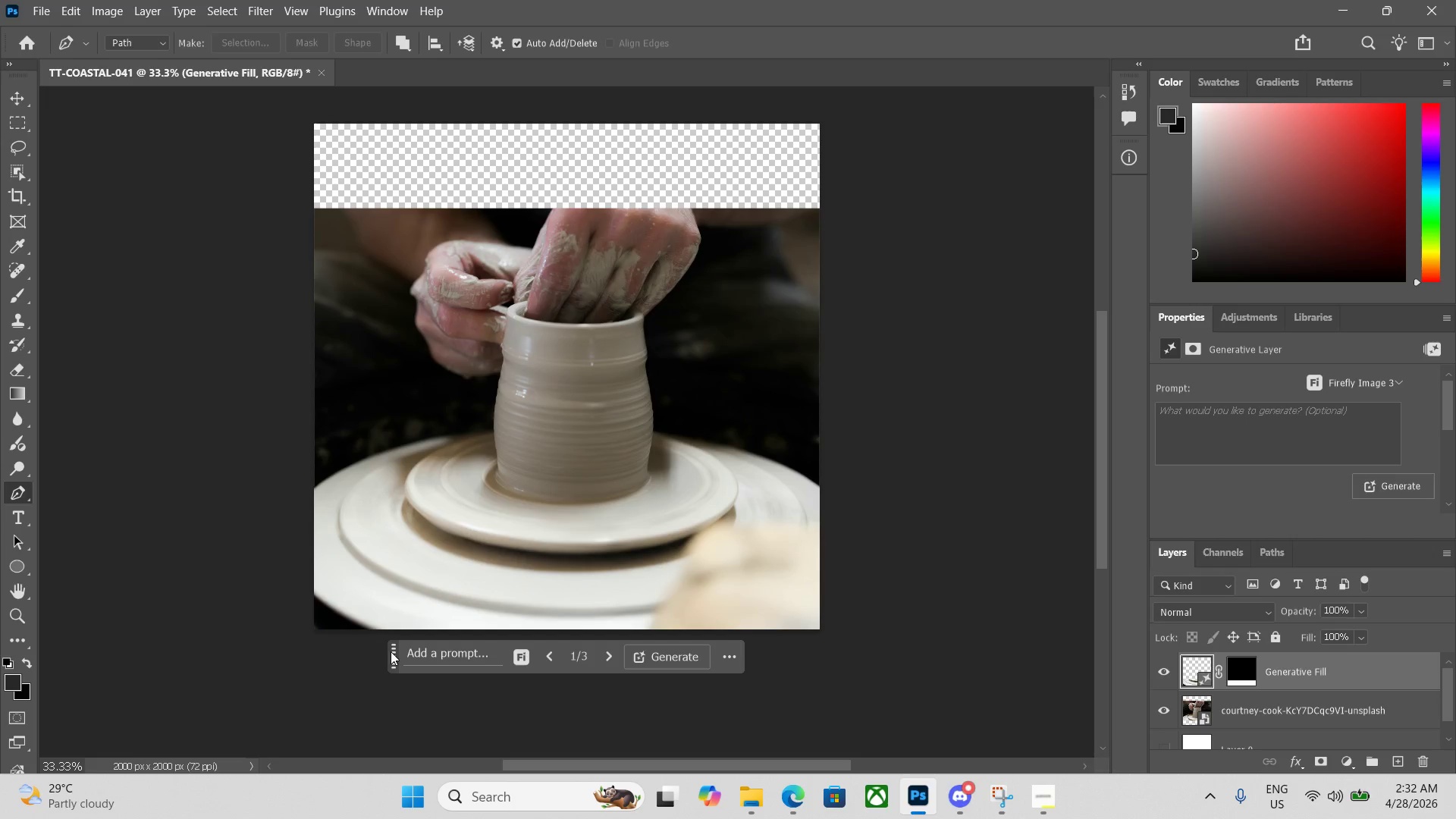 
scroll: coordinate [497, 553], scroll_direction: up, amount: 4.0
 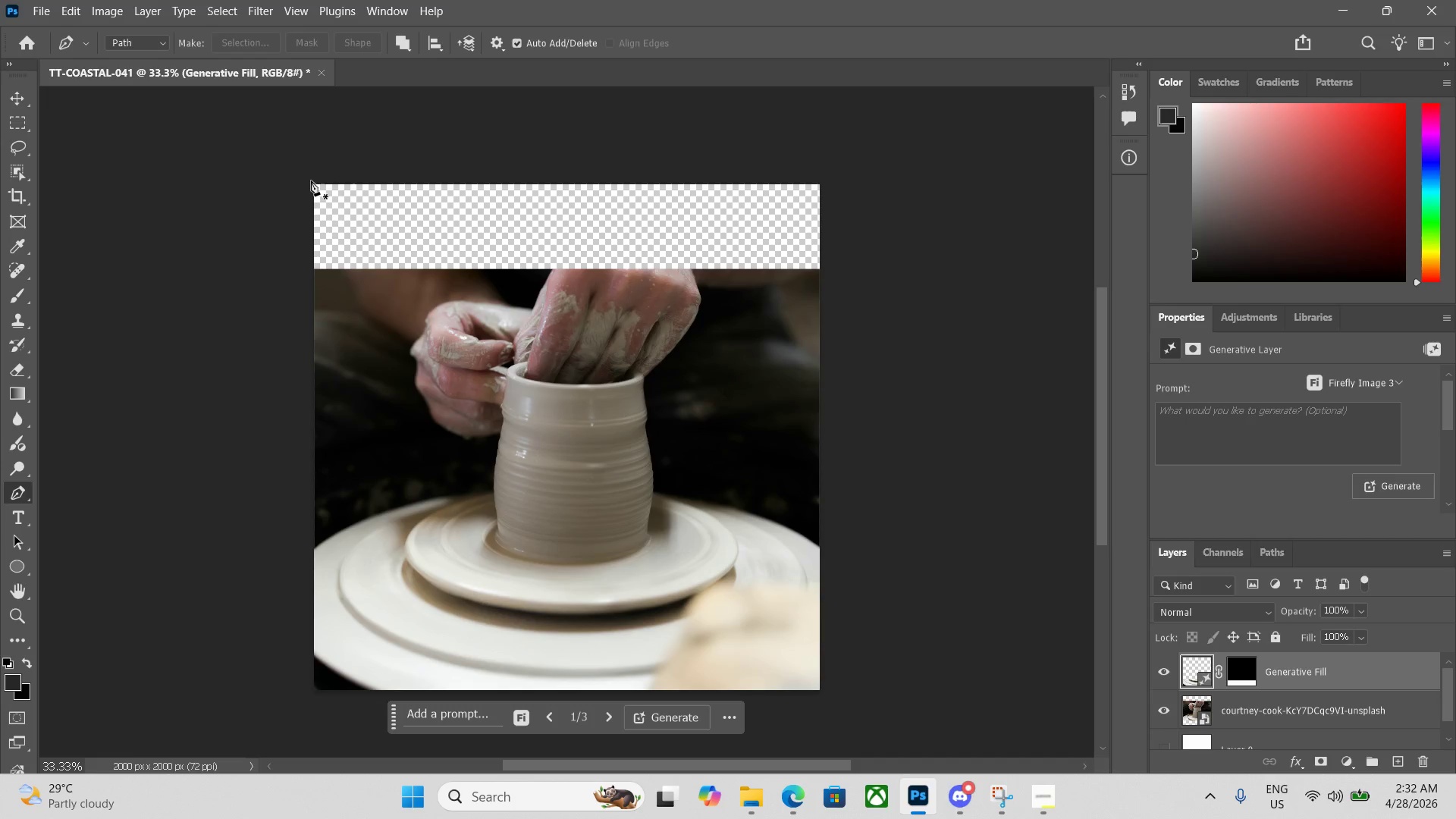 
left_click([311, 181])
 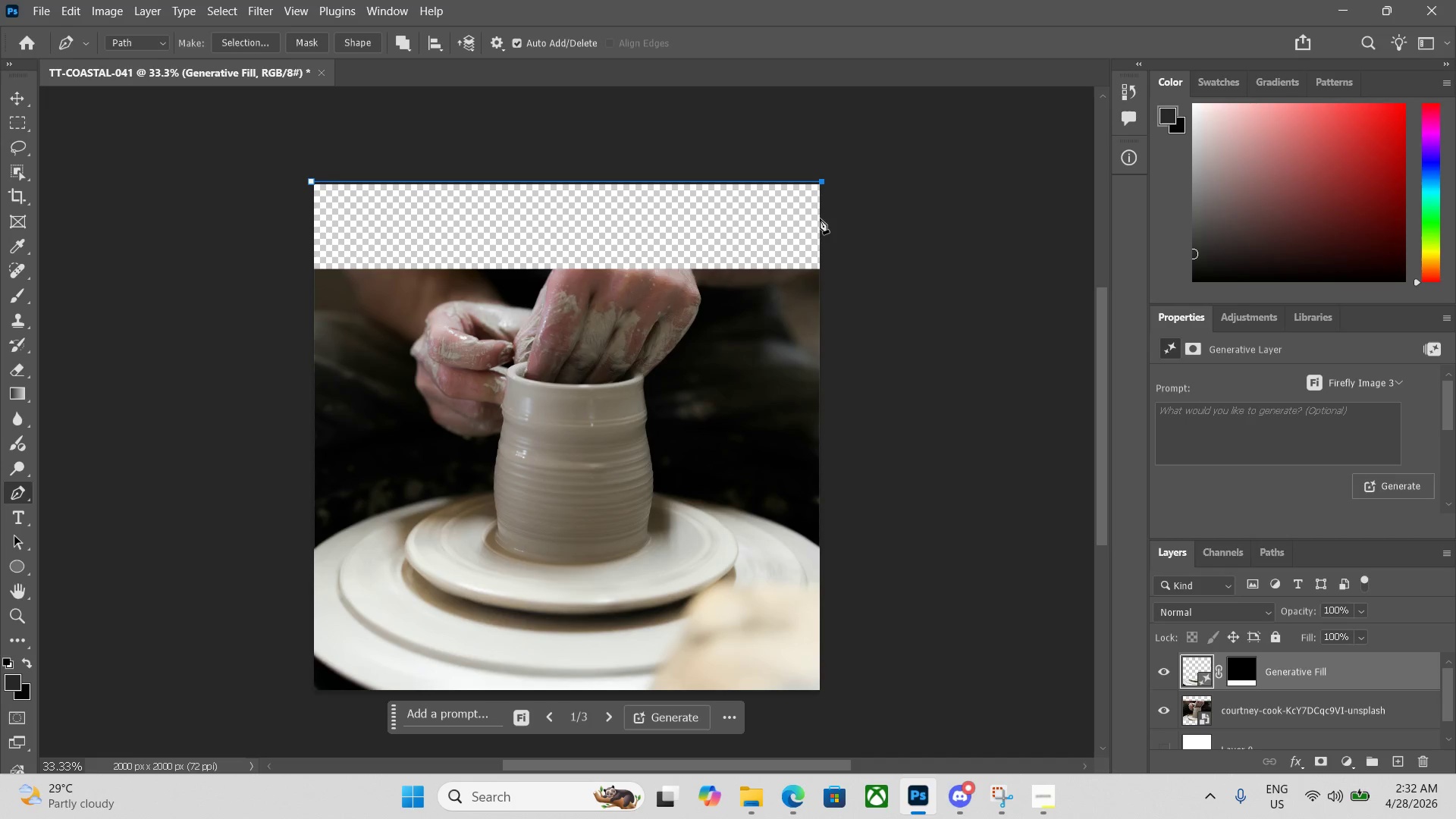 
left_click([822, 274])
 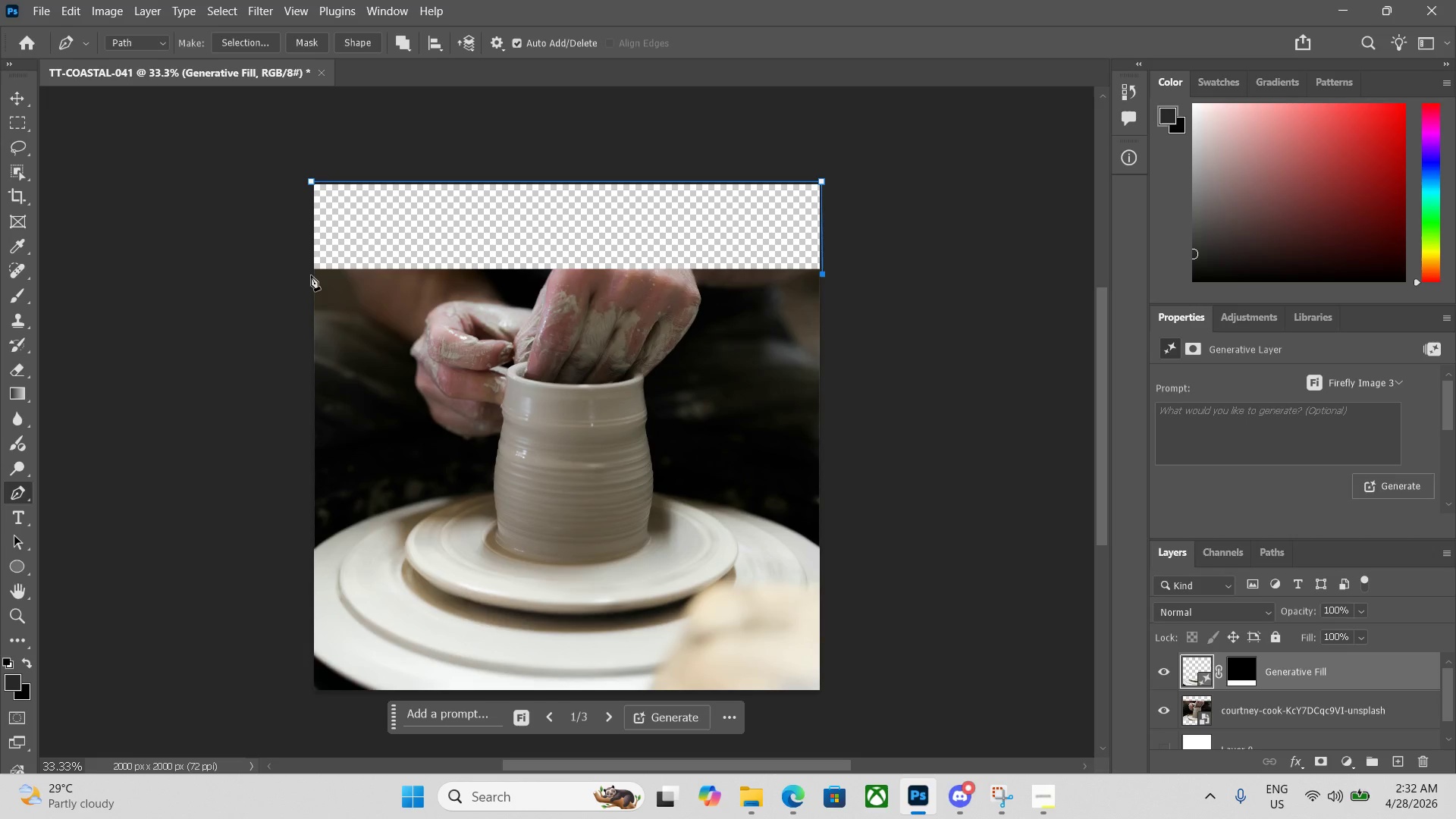 
left_click([310, 275])
 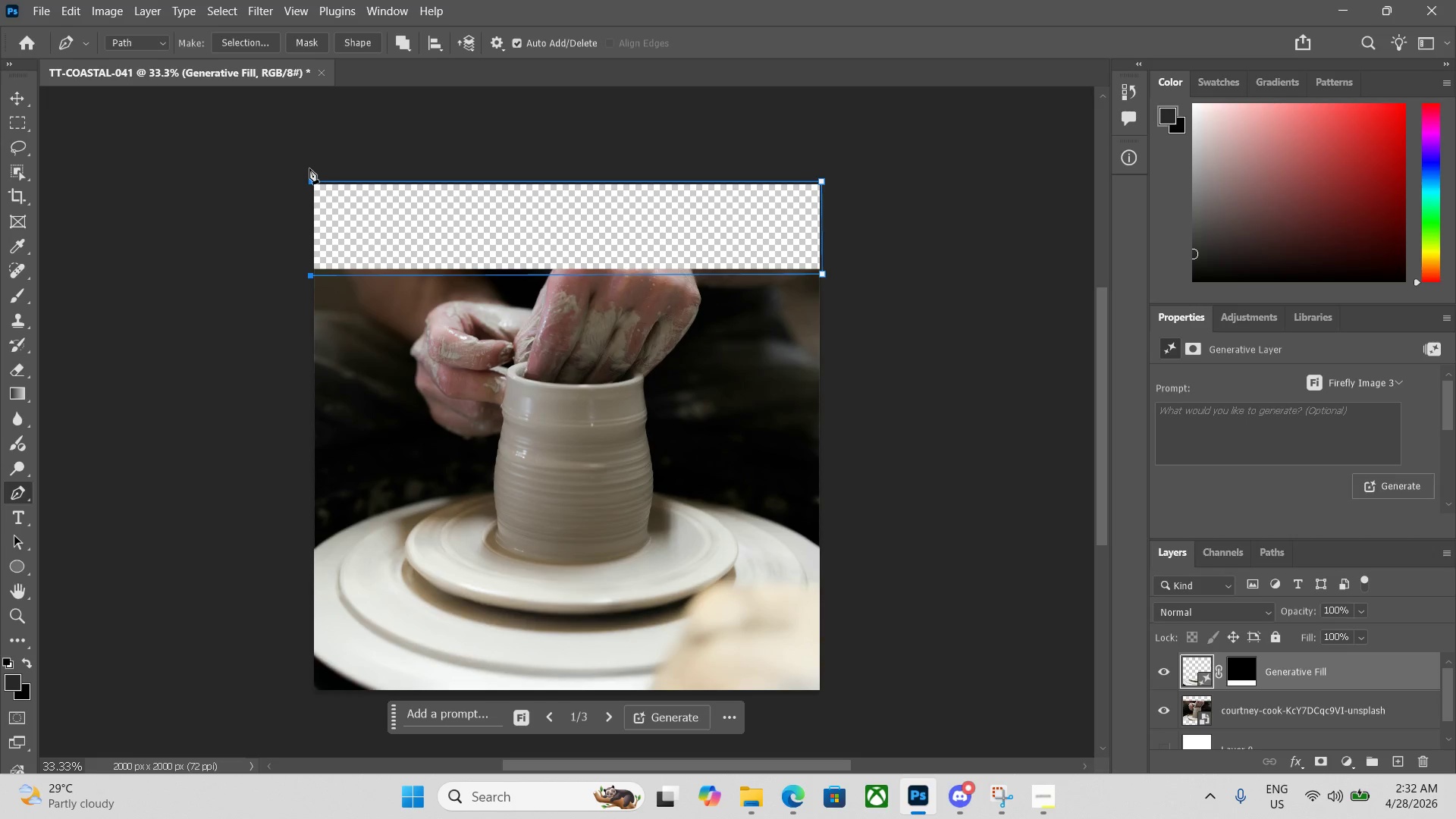 
left_click([309, 187])
 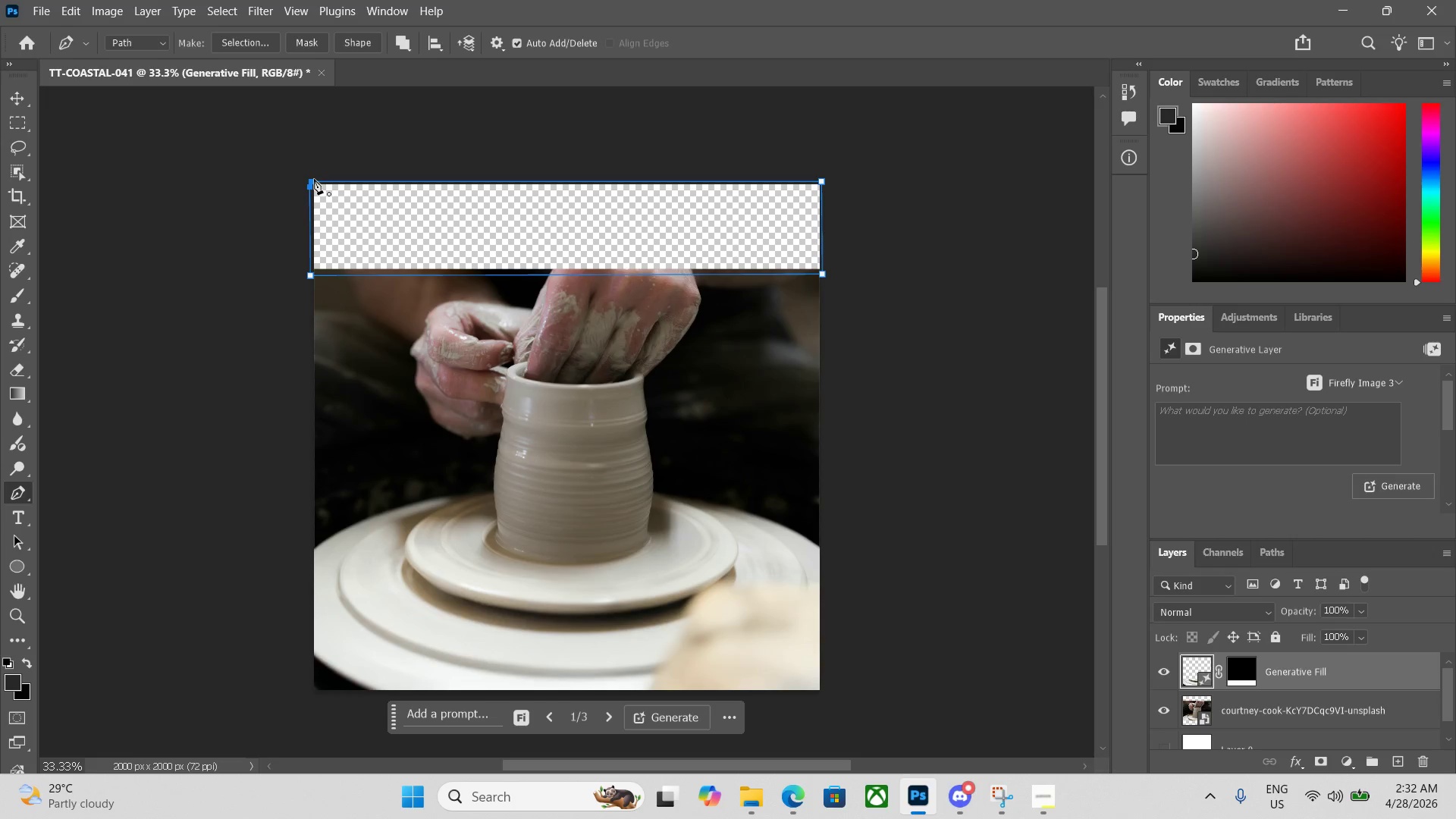 
key(Control+Enter)
 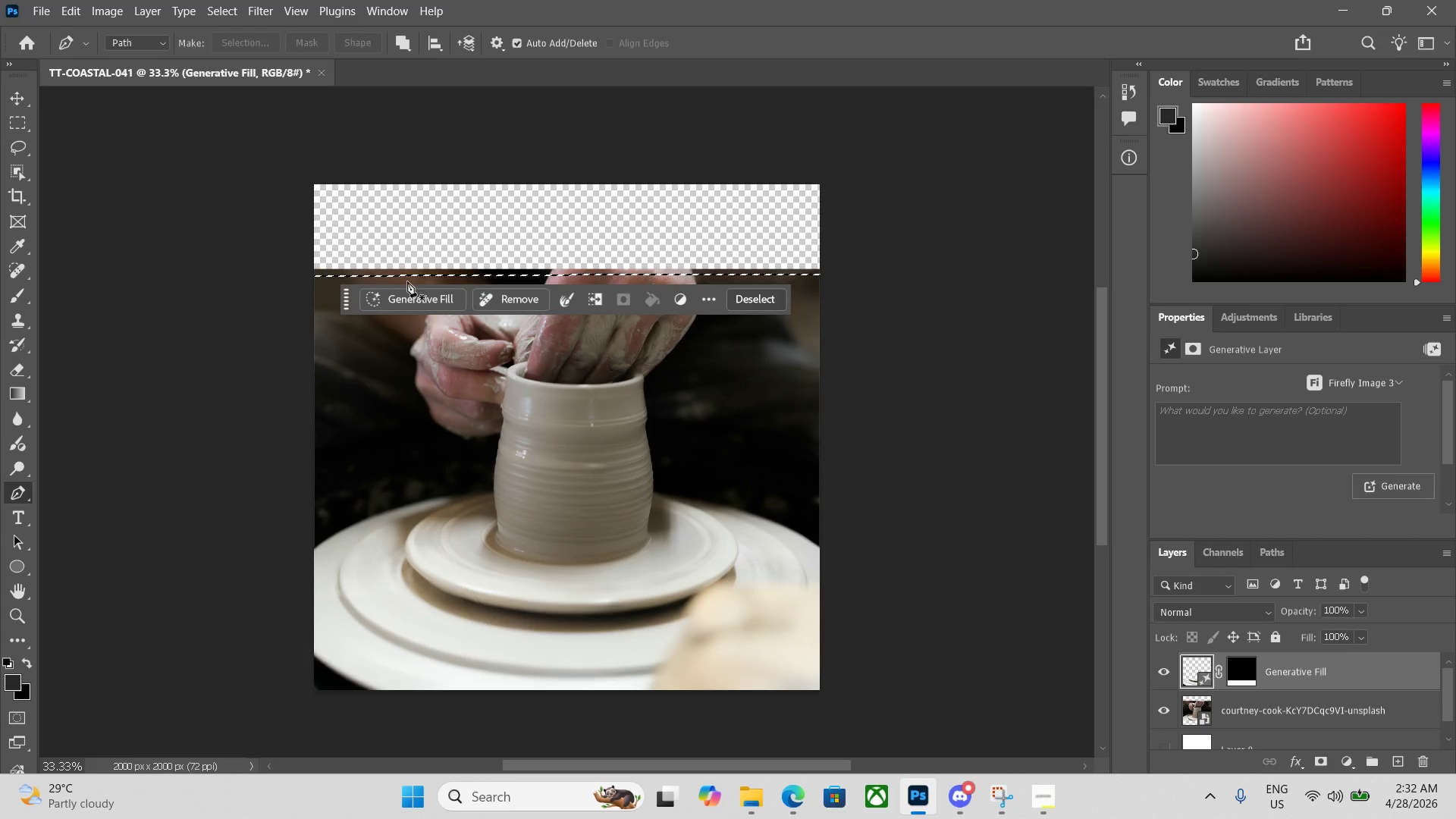 
left_click([409, 293])
 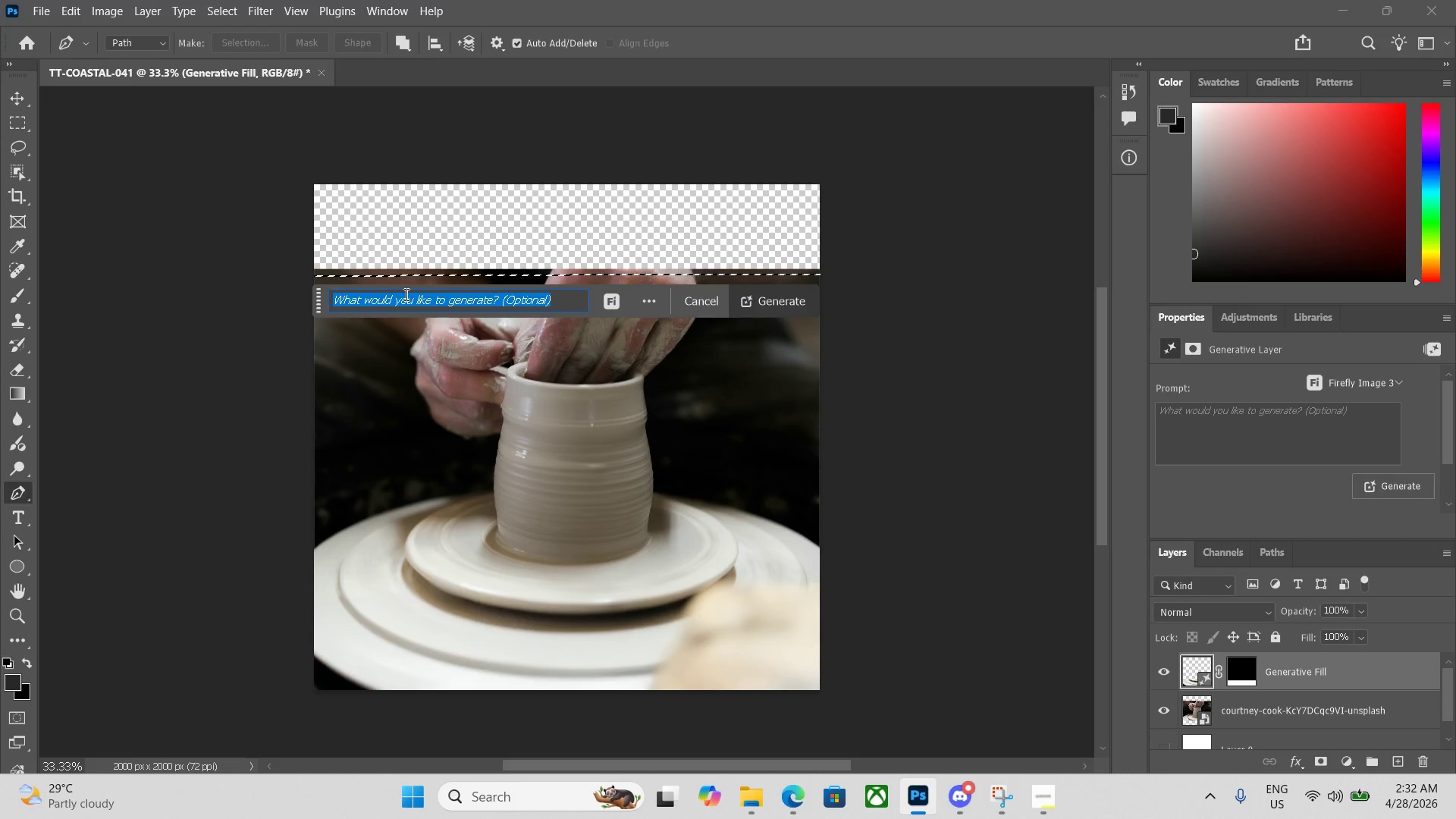 
key(Enter)
 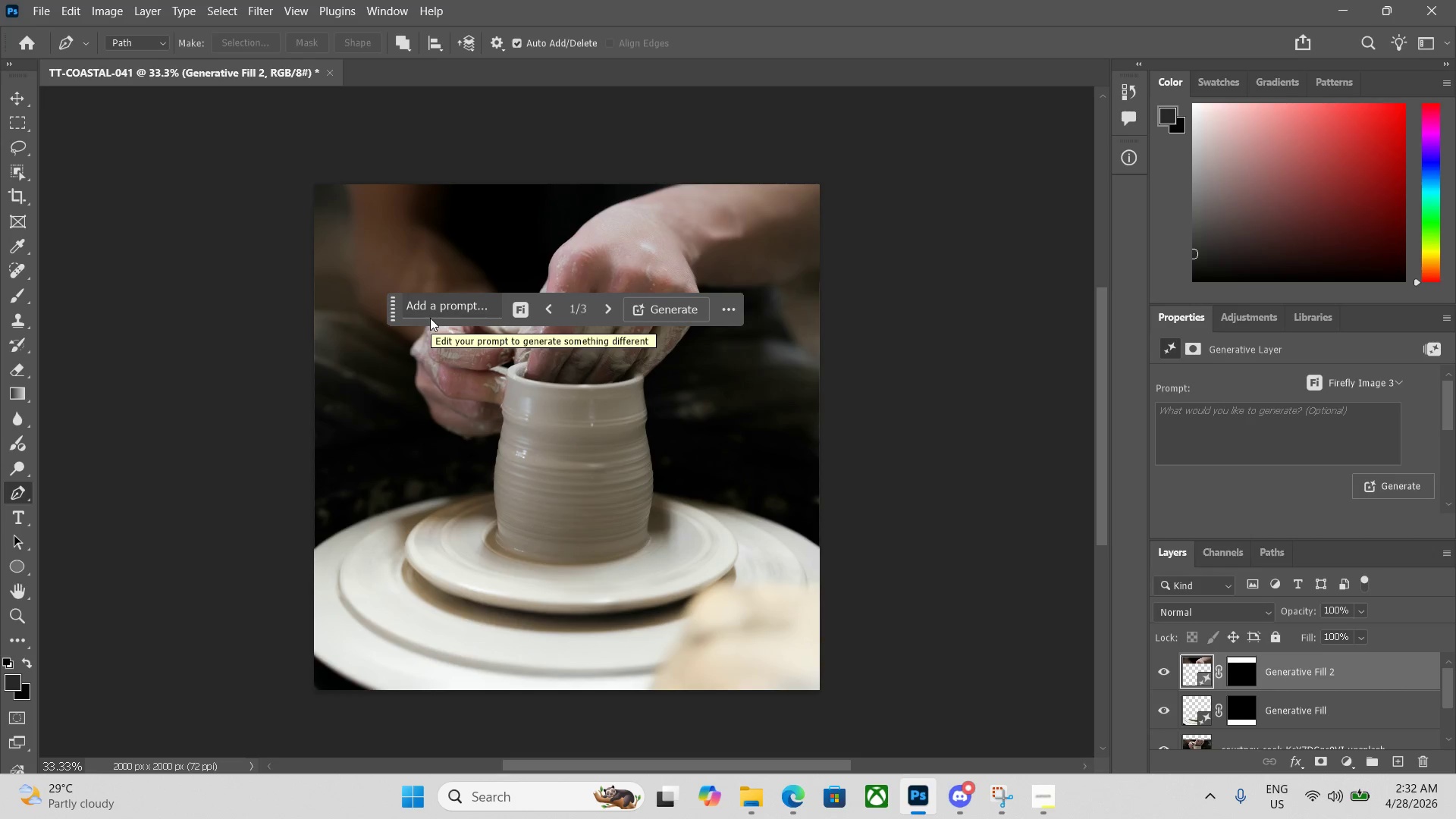 
wait(26.44)
 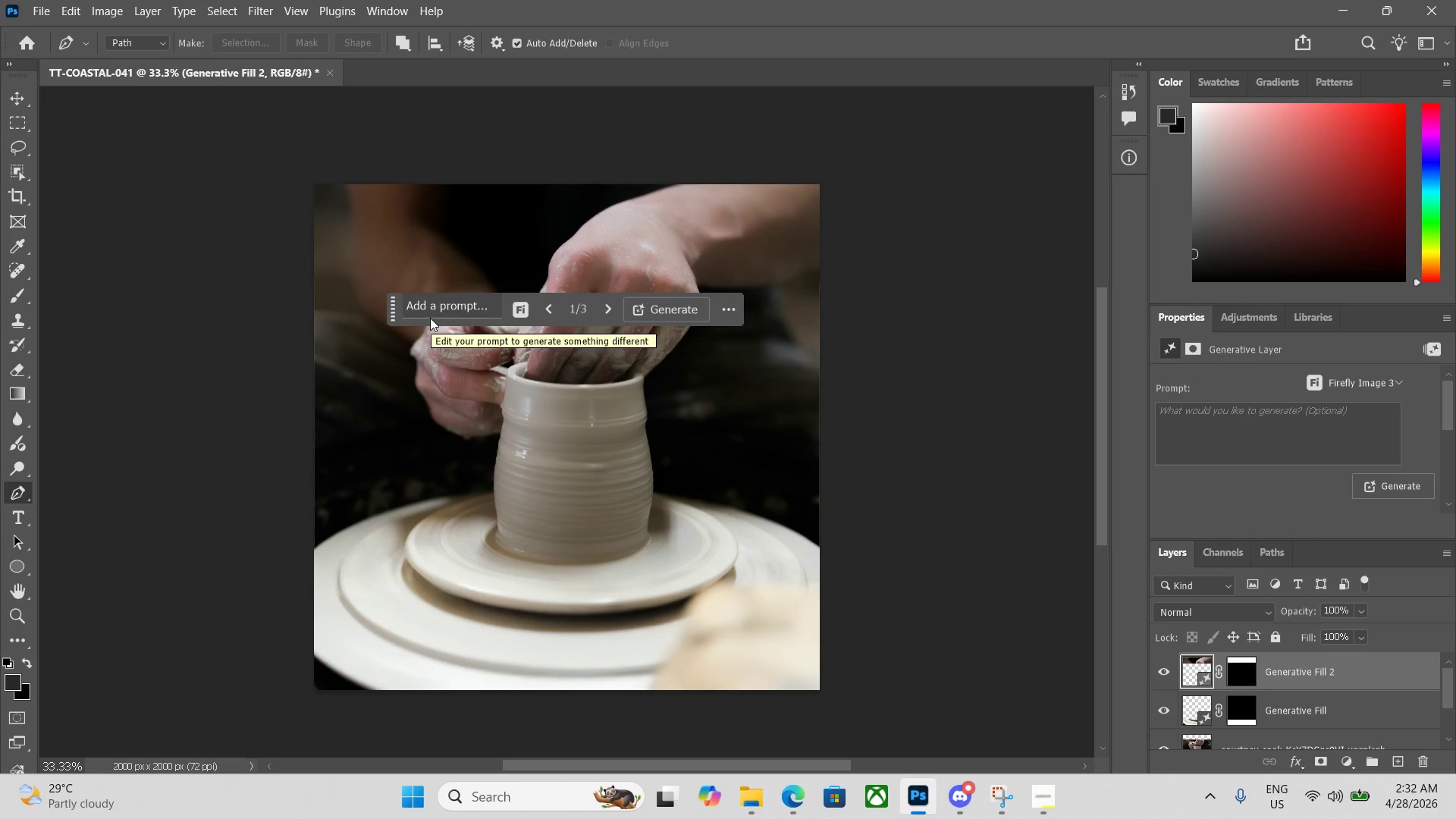 
left_click_drag(start_coordinate=[390, 306], to_coordinate=[384, 126])
 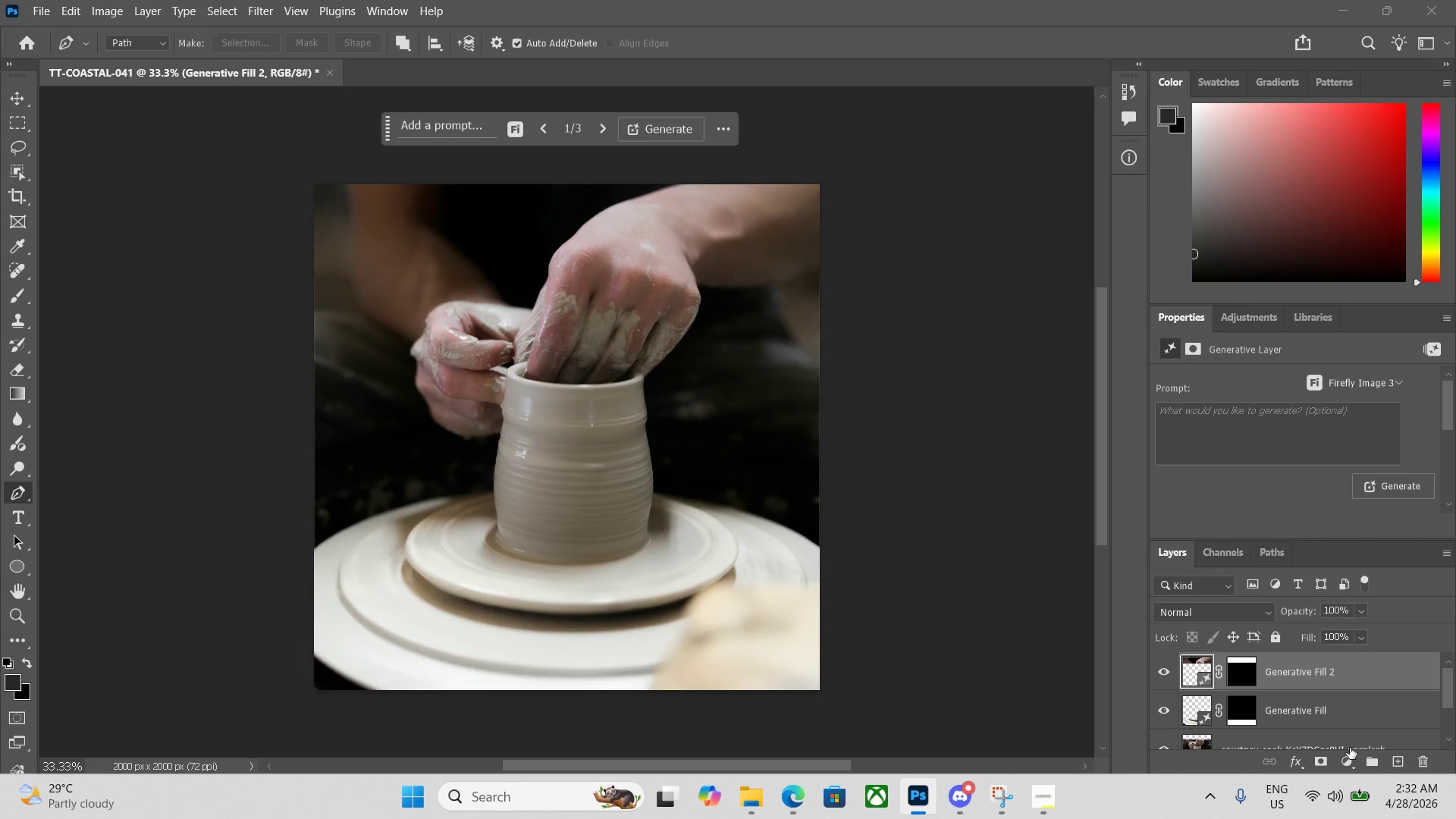 
left_click([1349, 758])
 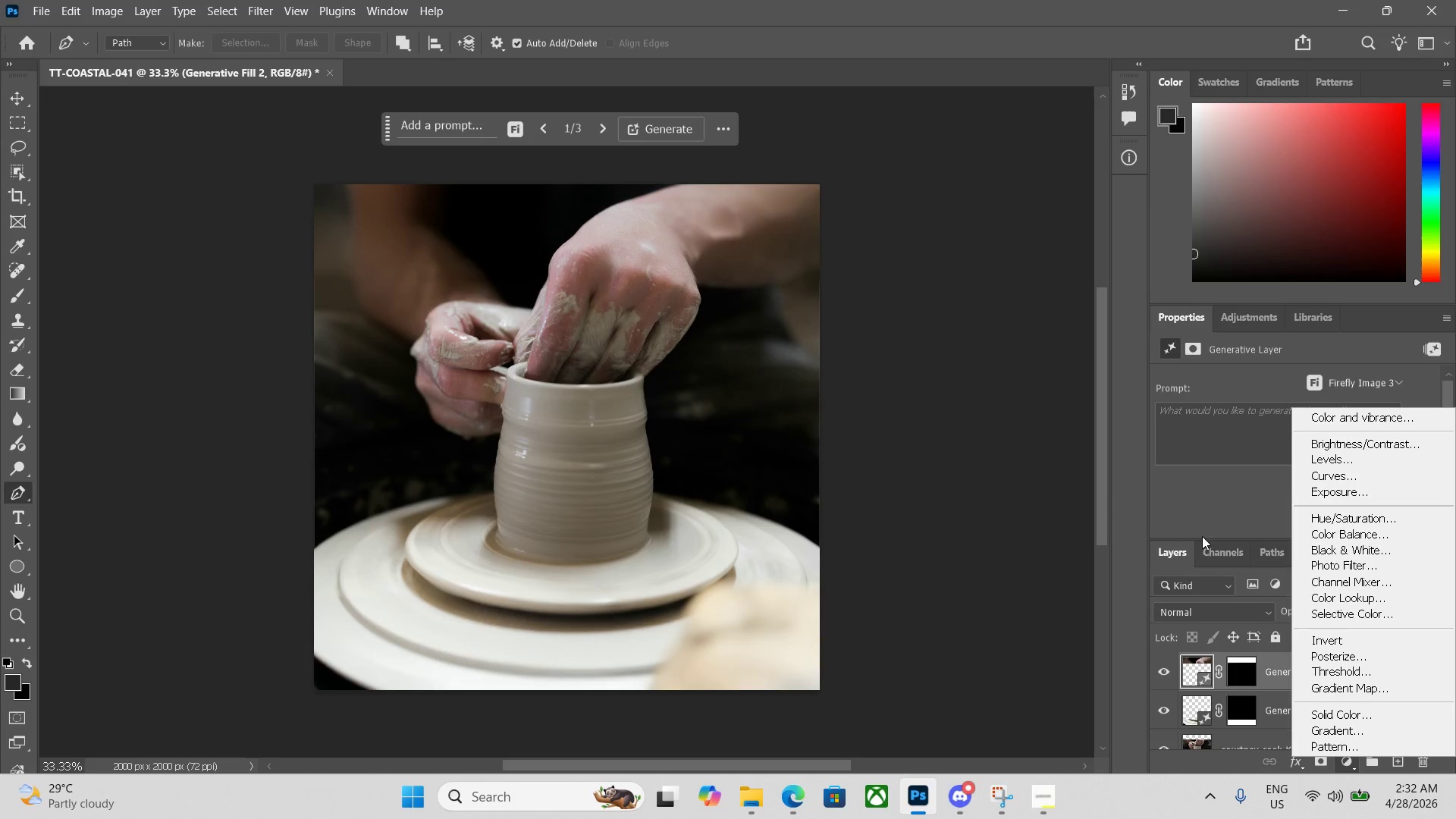 
left_click([1007, 648])
 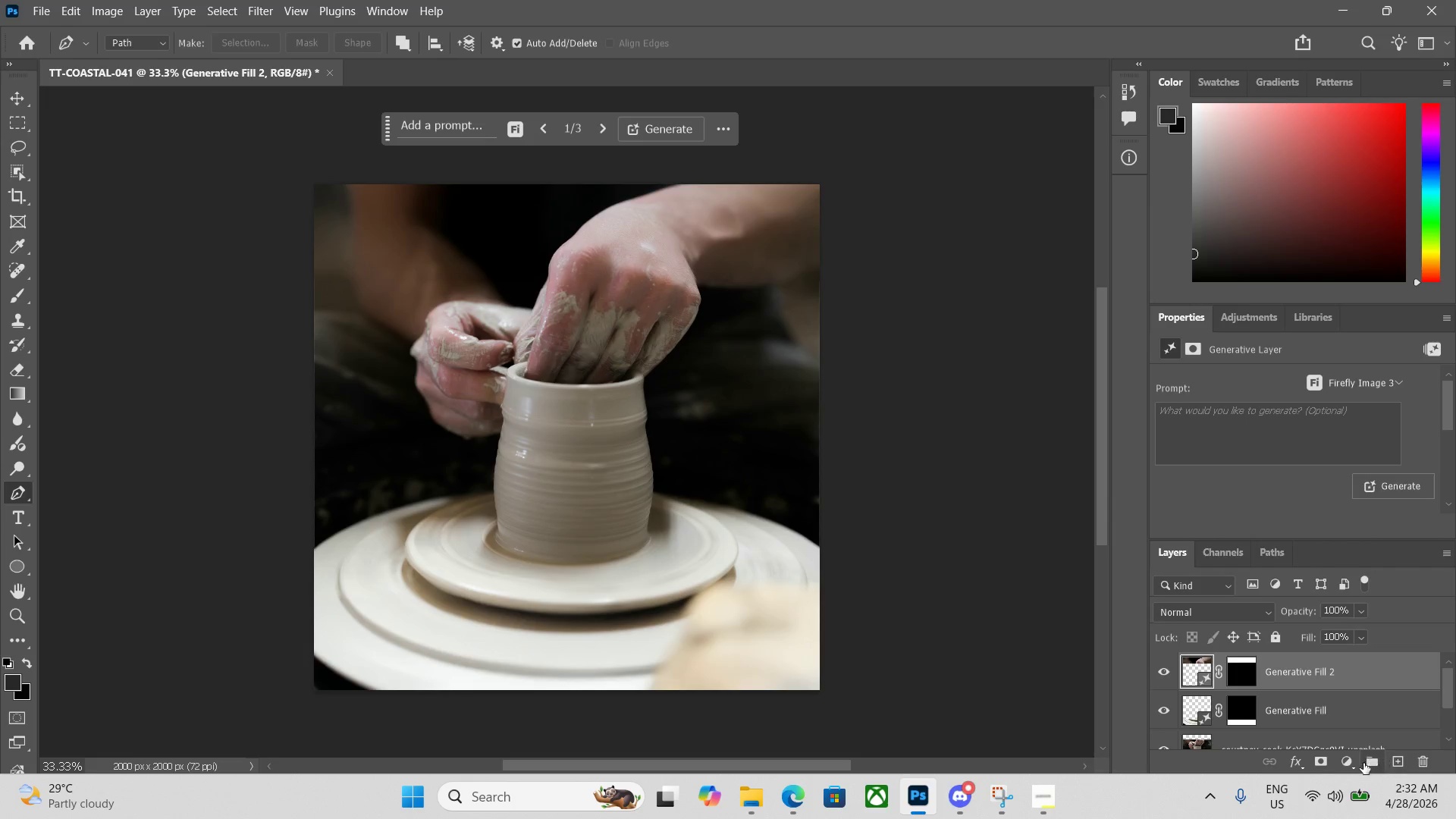 
left_click([1347, 763])
 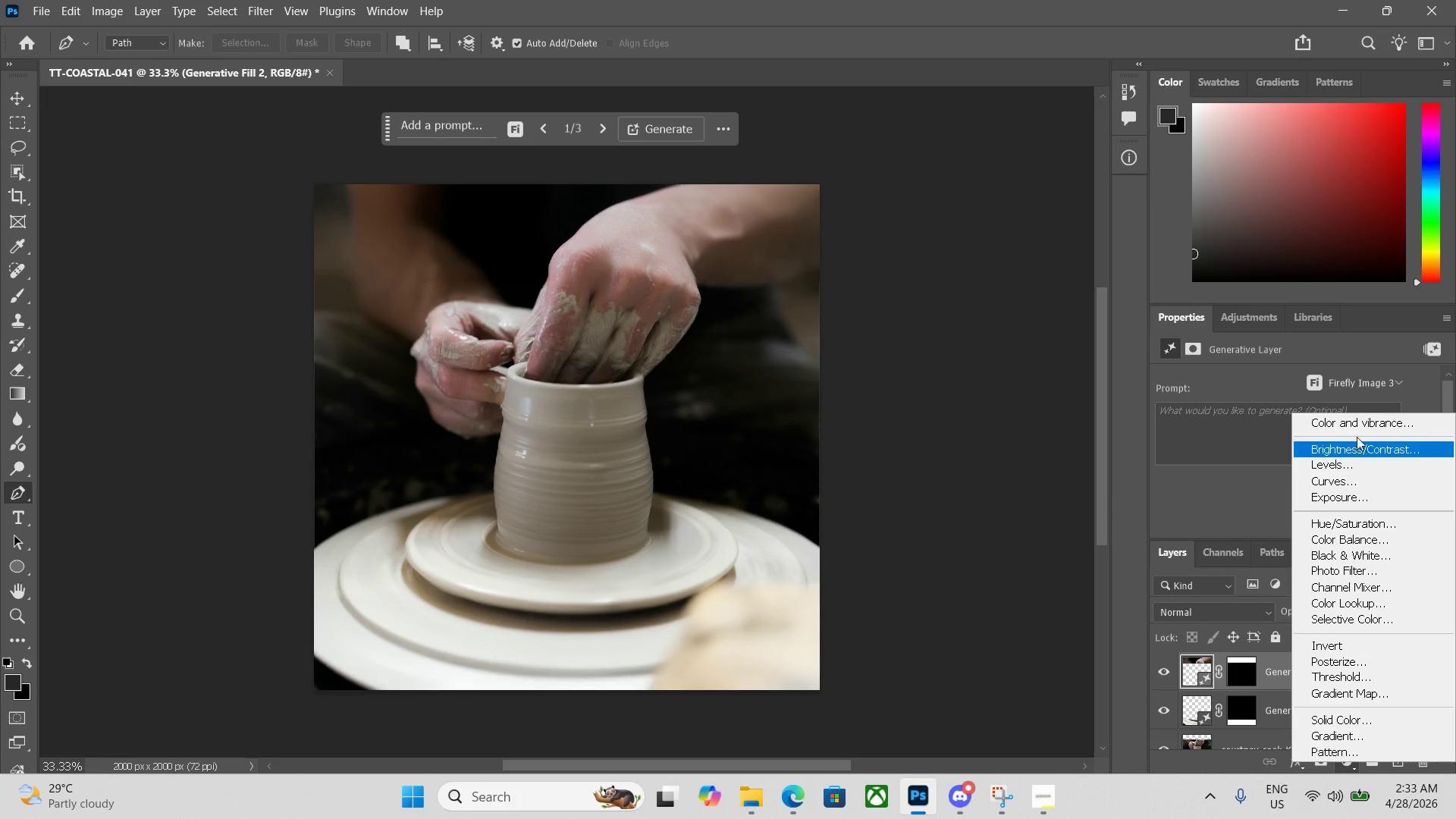 
left_click([1354, 428])
 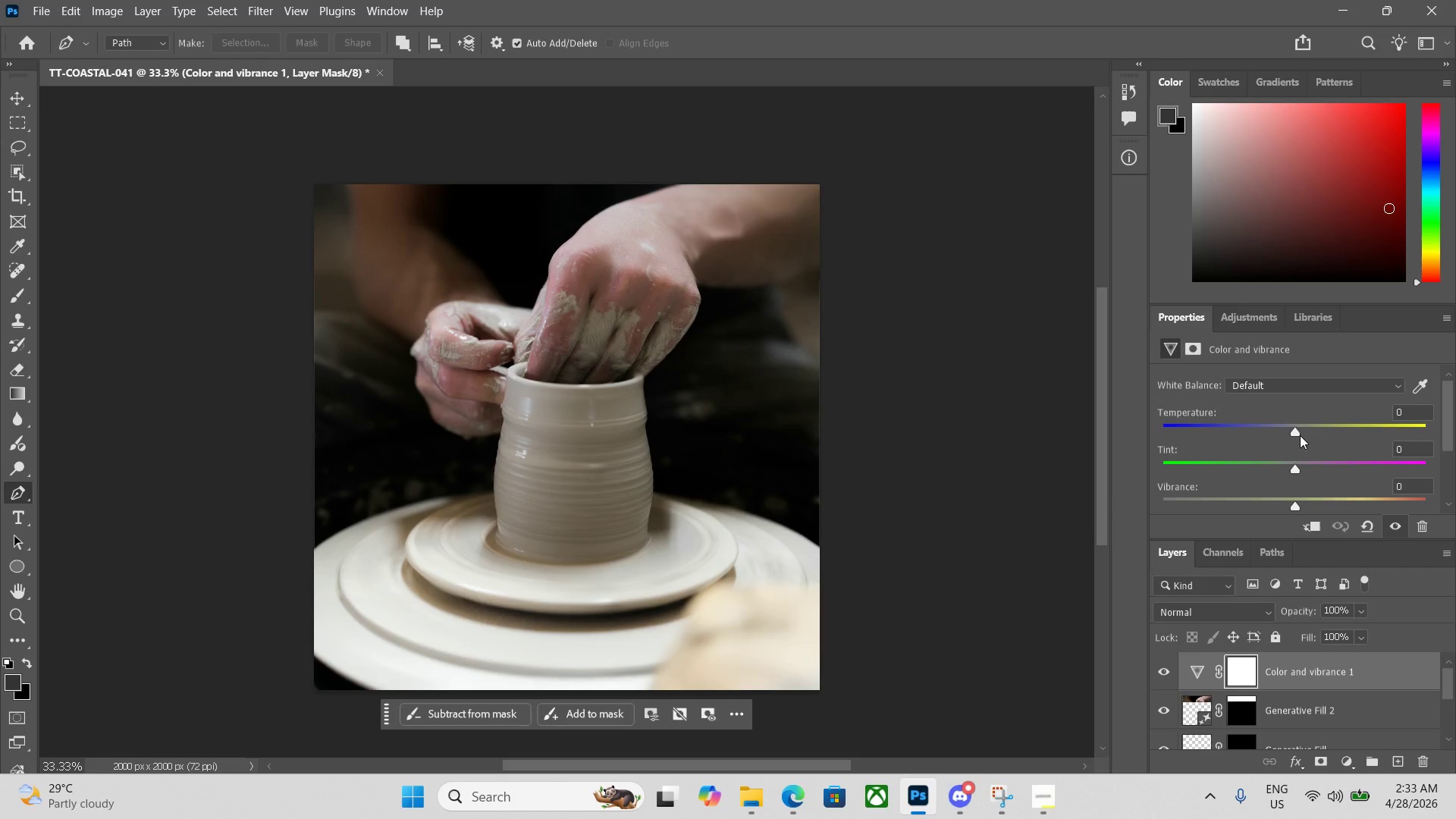 
left_click_drag(start_coordinate=[1295, 432], to_coordinate=[1329, 431])
 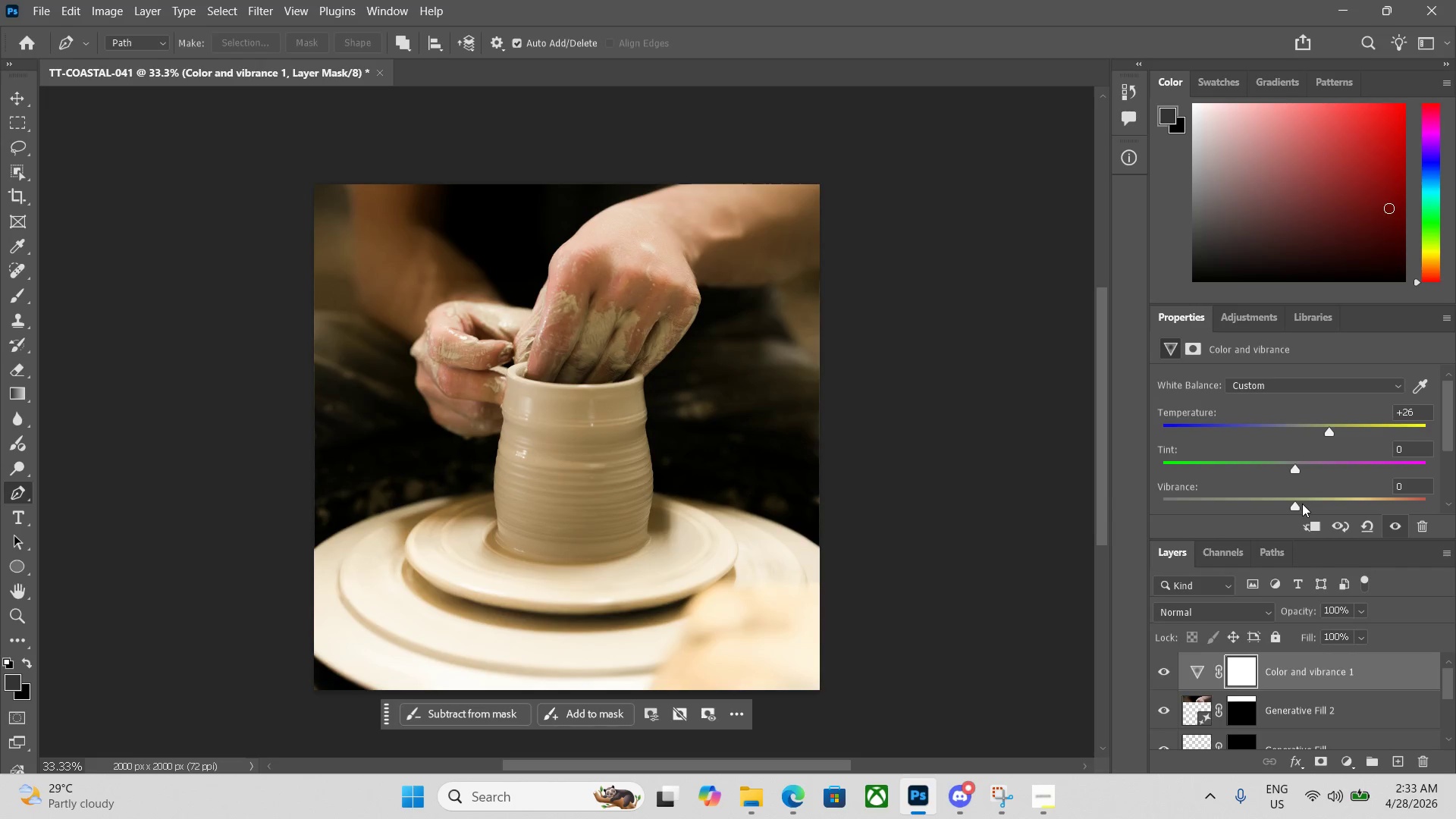 
left_click_drag(start_coordinate=[1299, 505], to_coordinate=[1349, 504])
 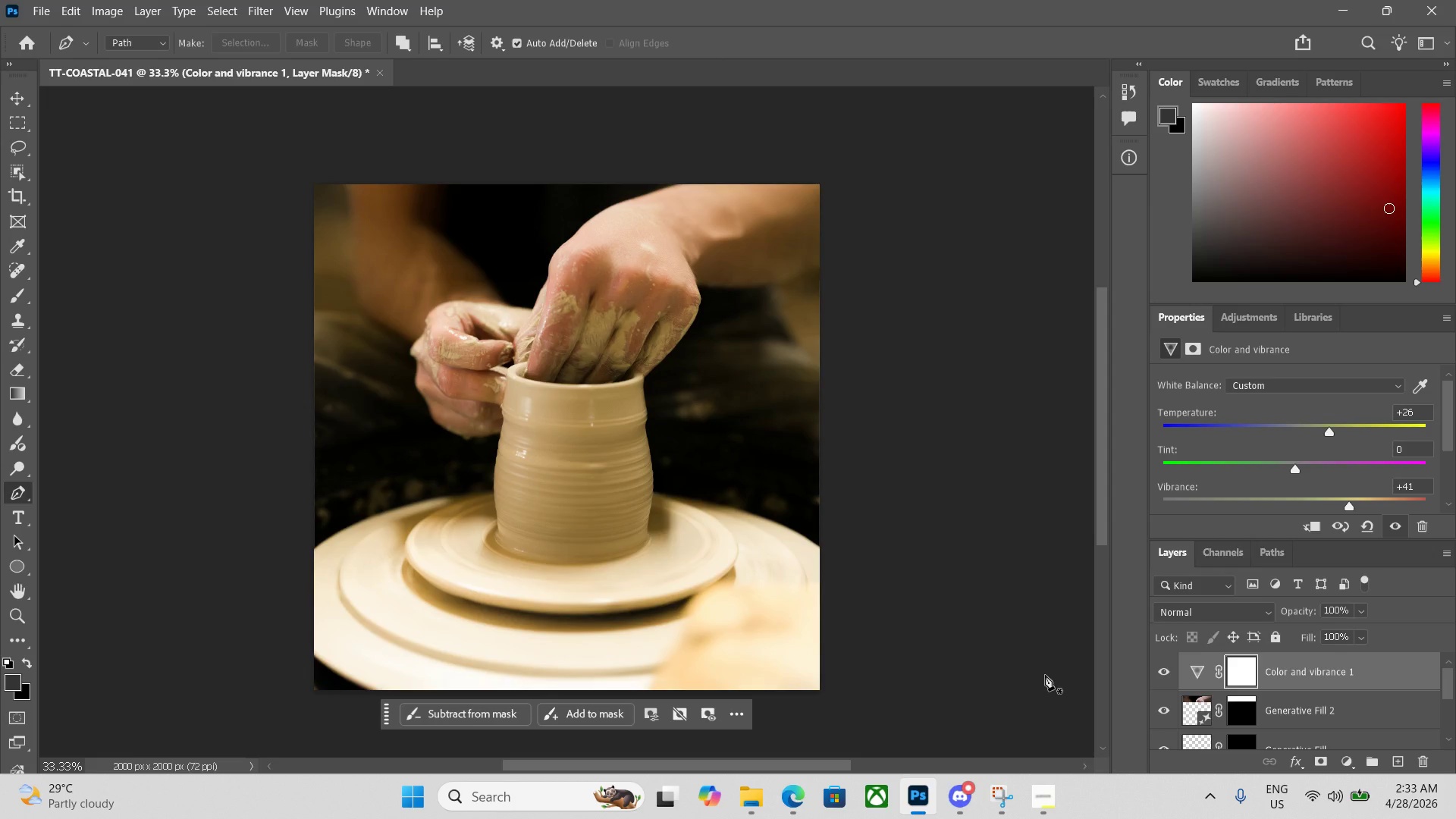 
key(Alt+Control+Shift+W)
 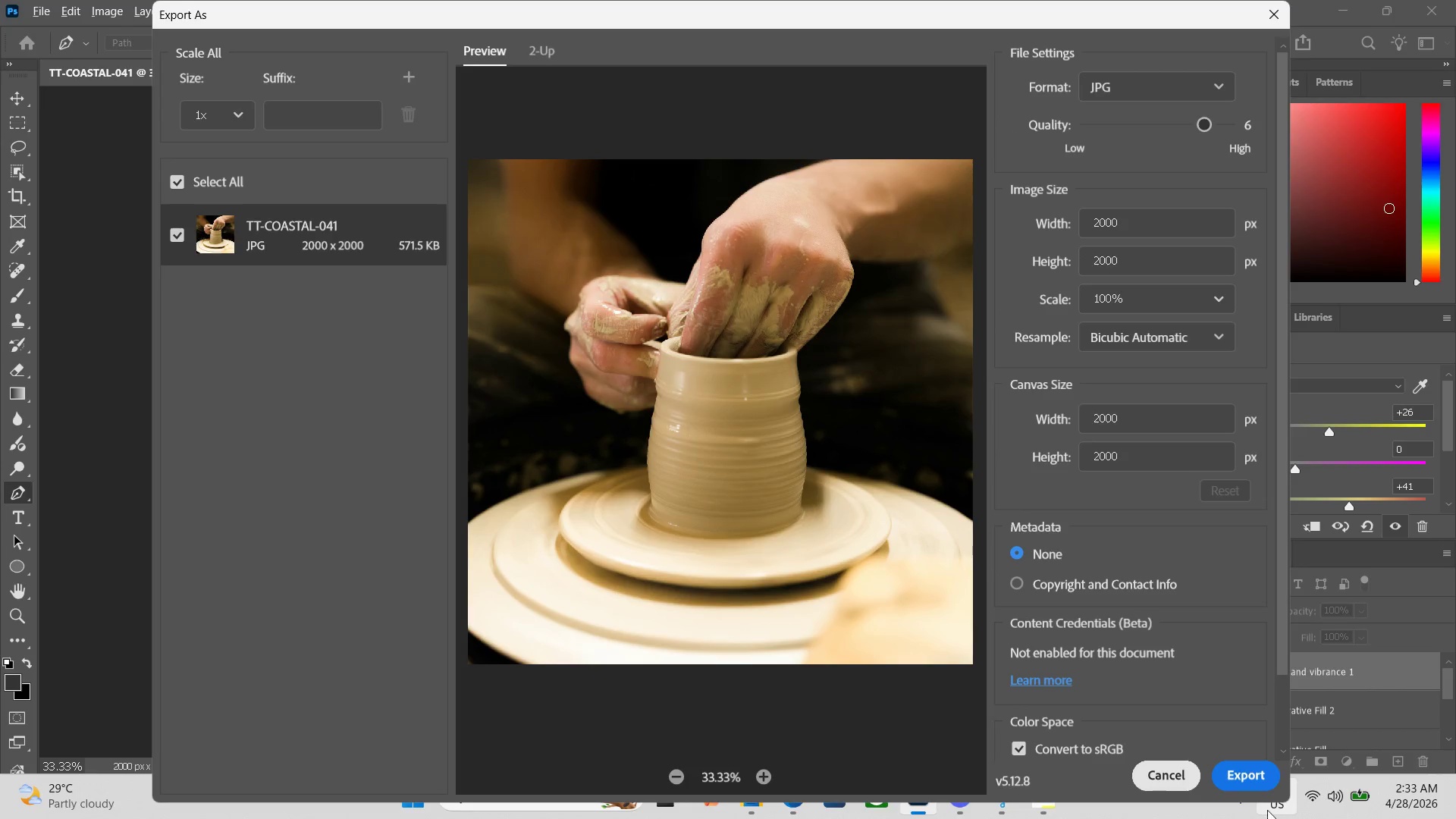 
left_click_drag(start_coordinate=[1257, 774], to_coordinate=[1257, 768])
 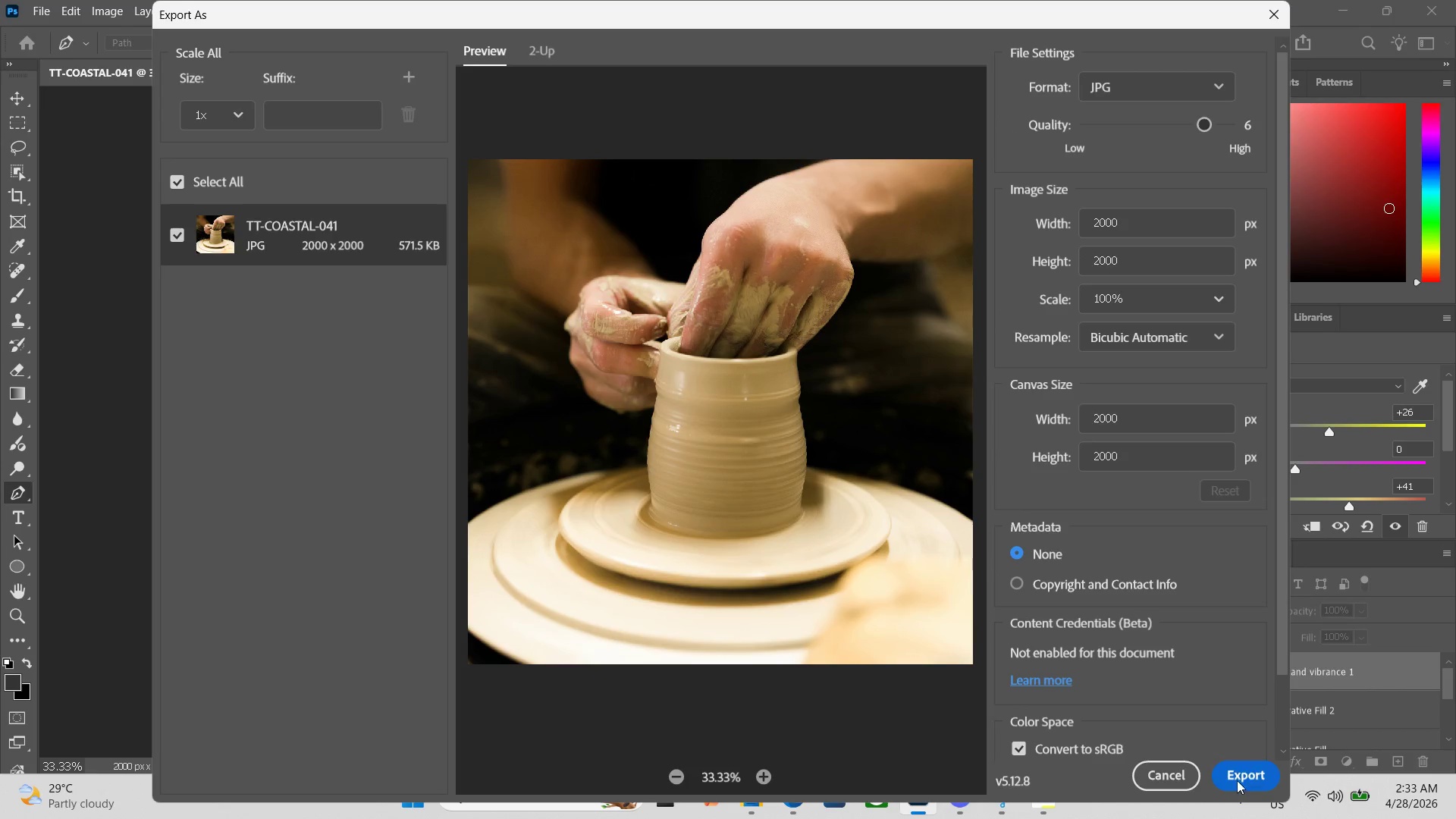 
mouse_move([1231, 777])
 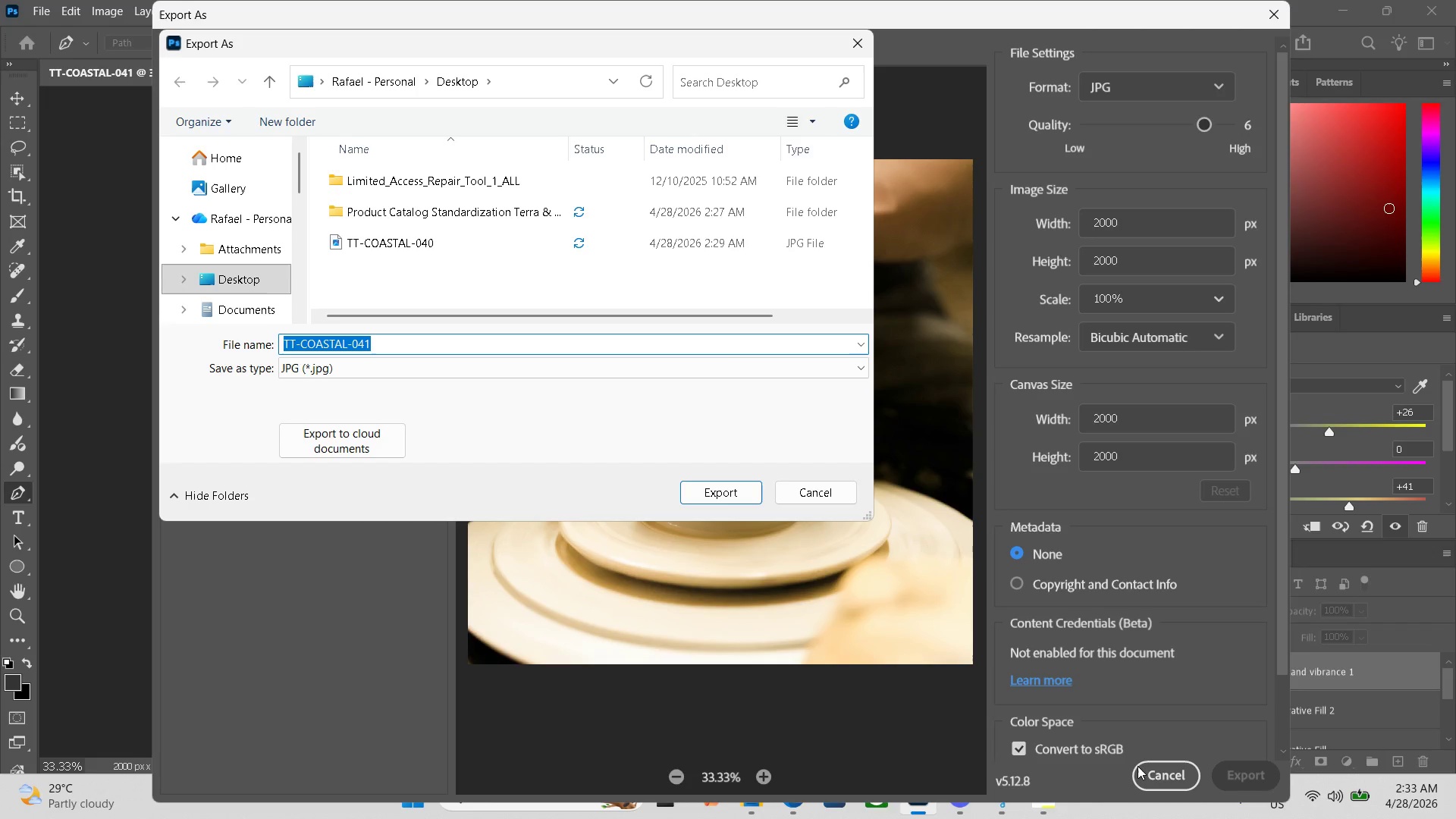 
wait(8.39)
 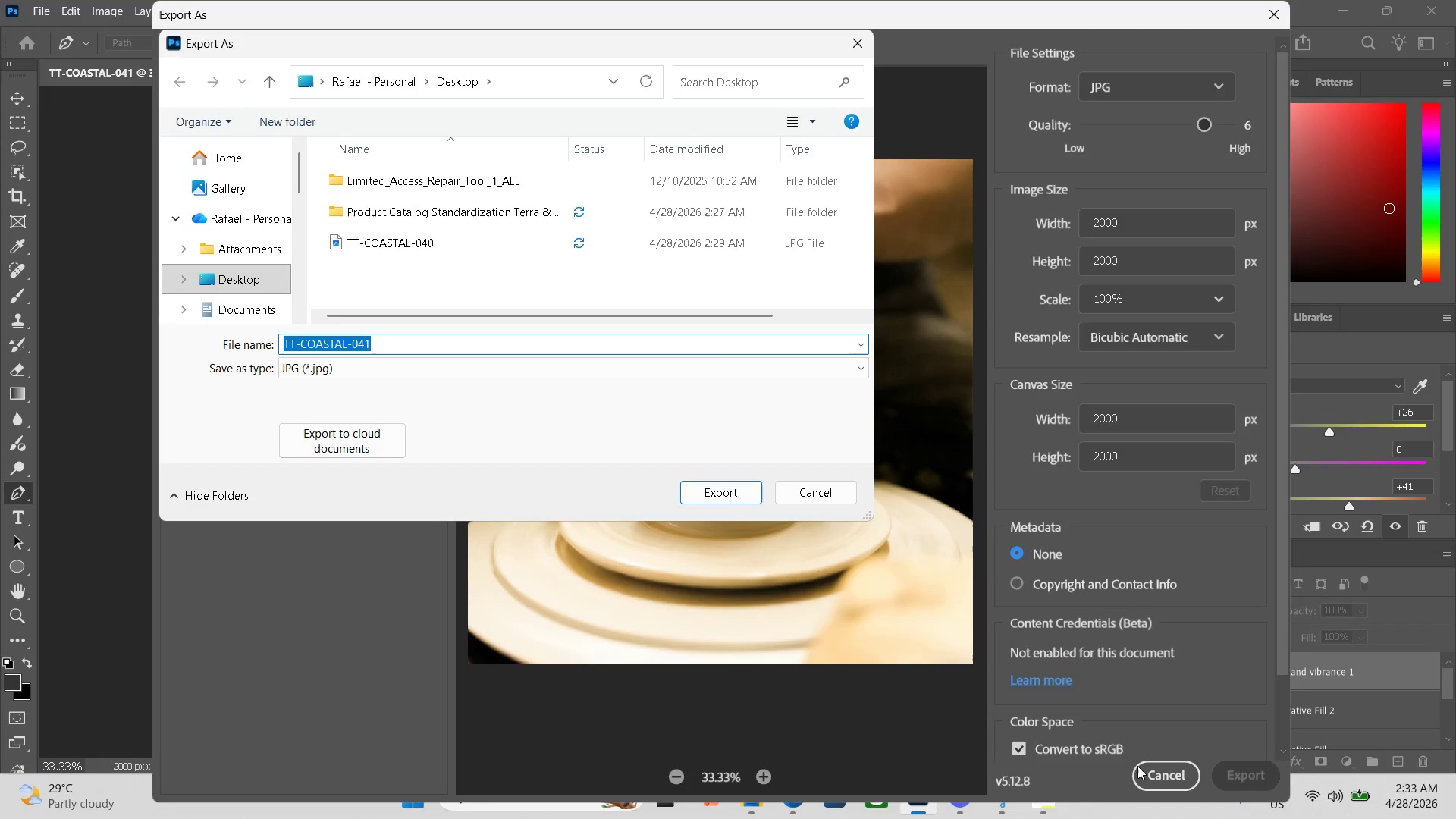 
left_click([699, 488])
 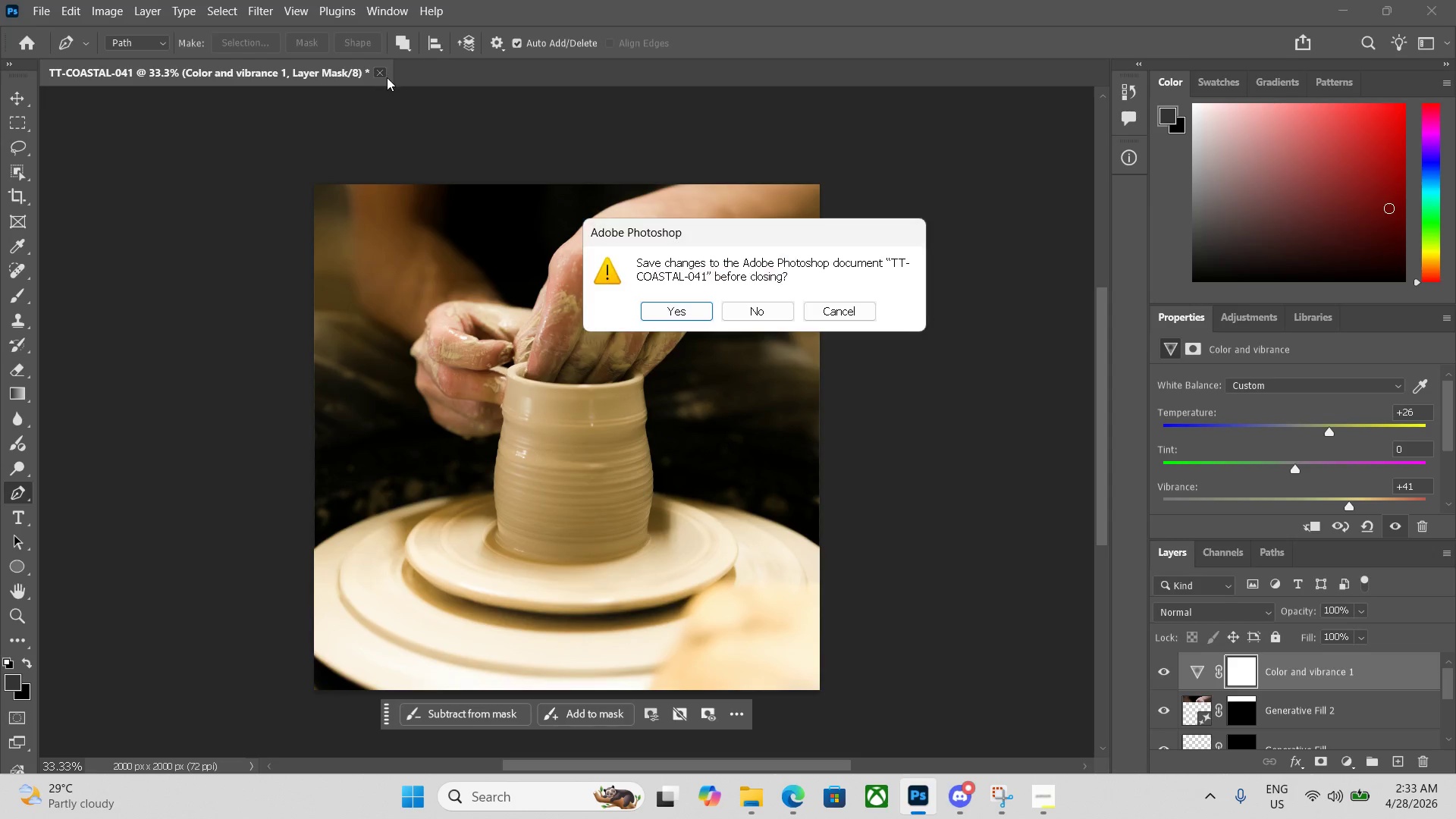 
left_click([744, 305])
 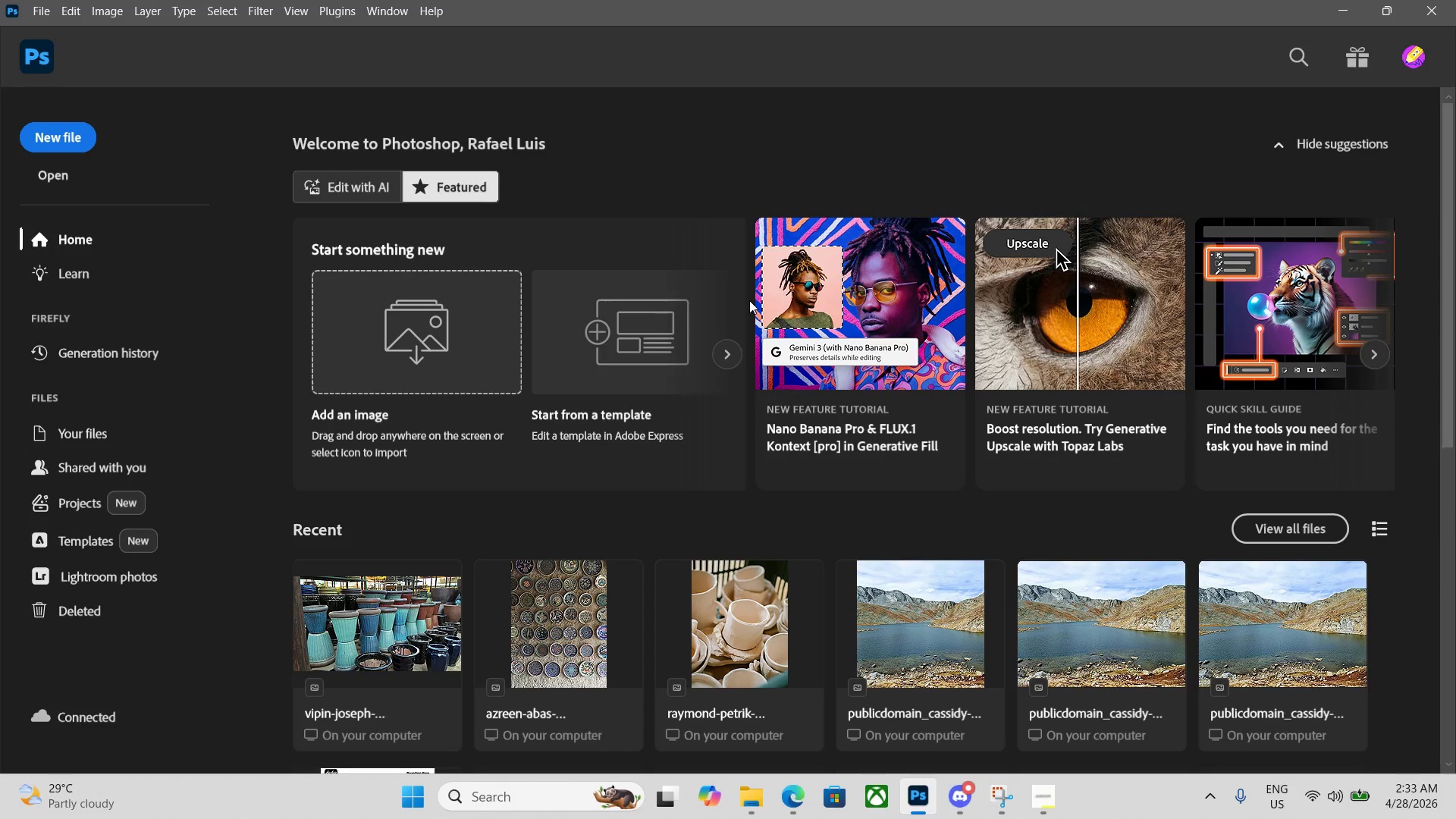 
key(Control+N)
 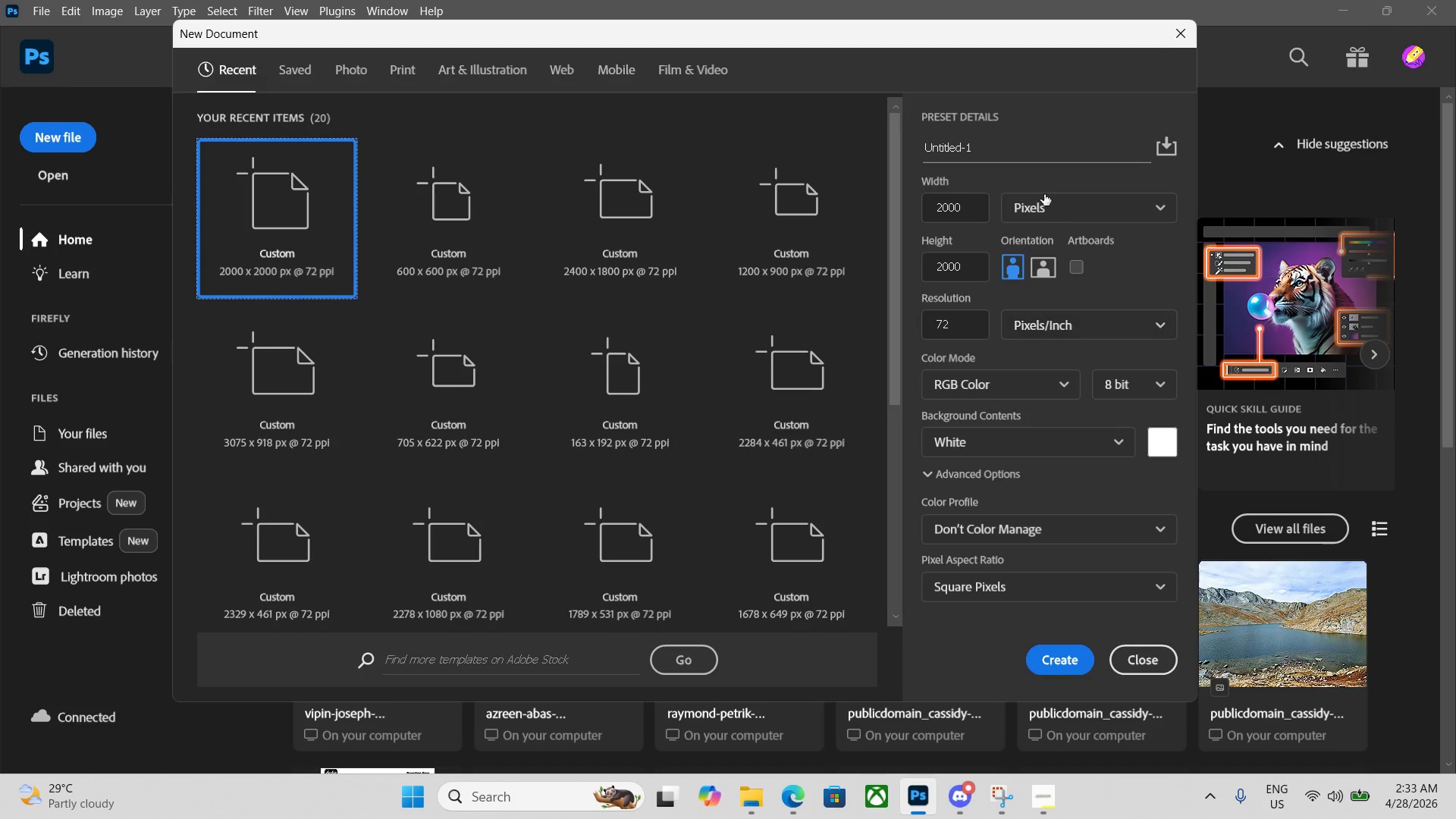 
double_click([1020, 147])
 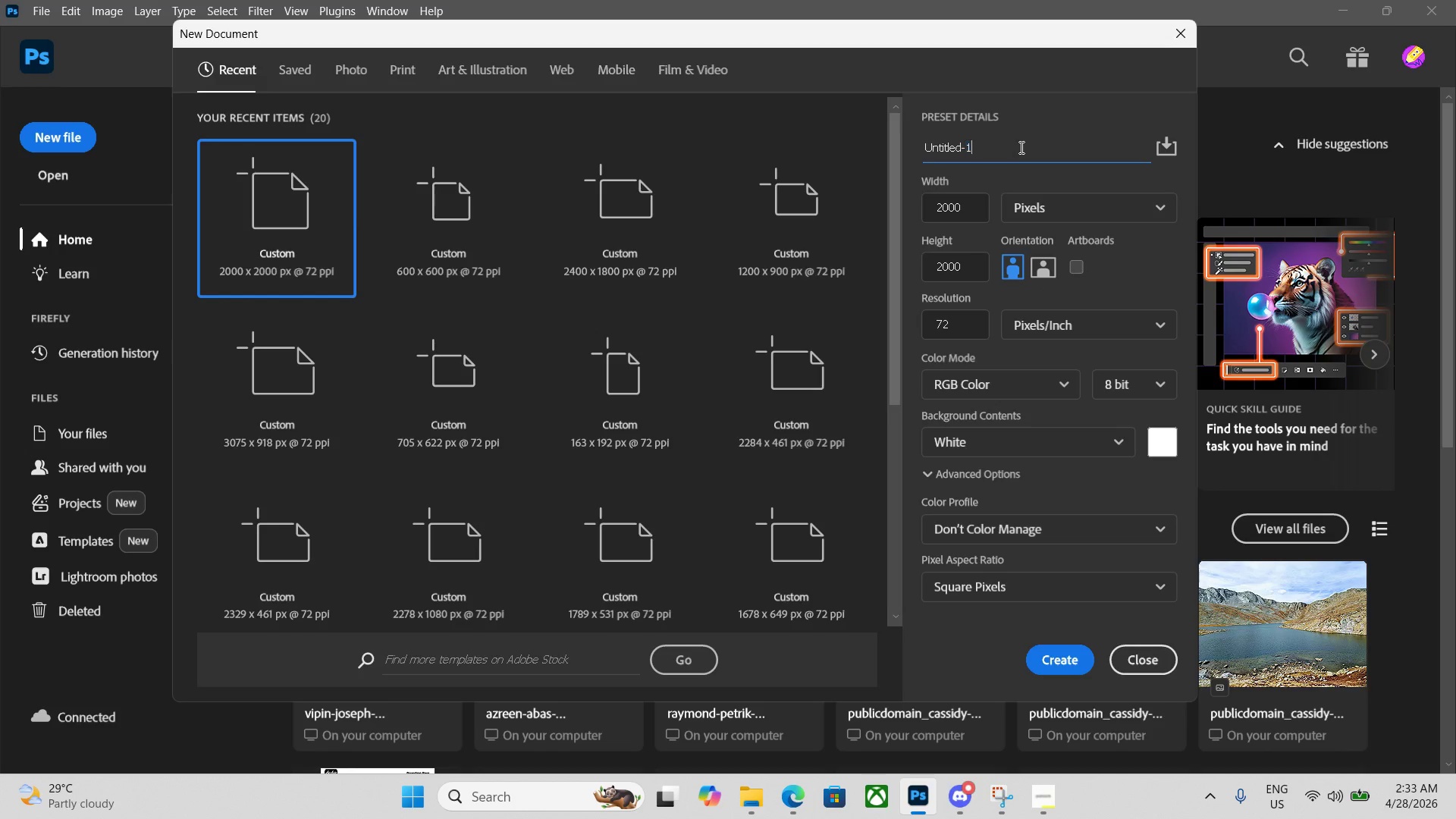 
left_click_drag(start_coordinate=[1020, 147], to_coordinate=[881, 126])
 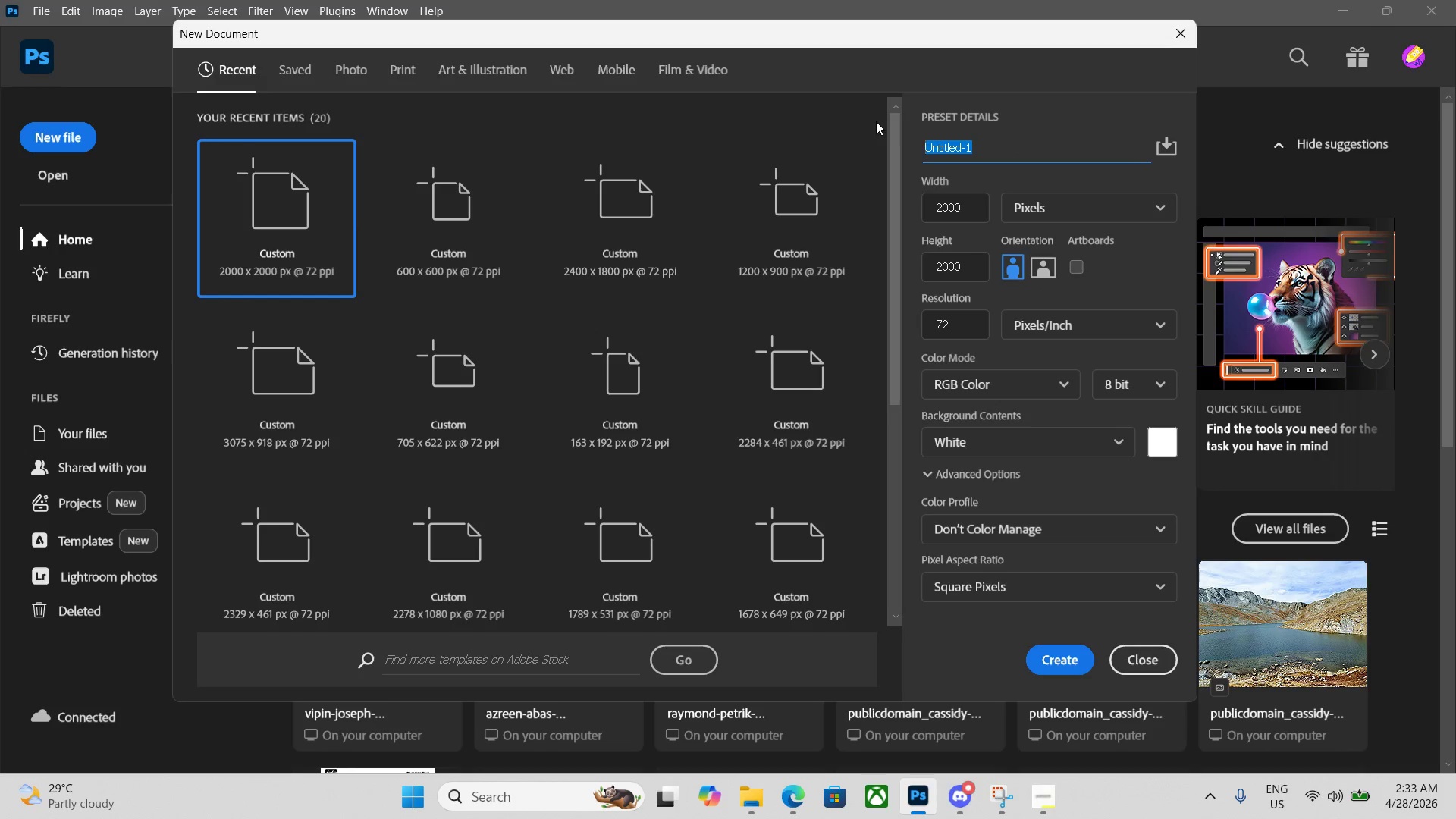 
key(Backspace)
 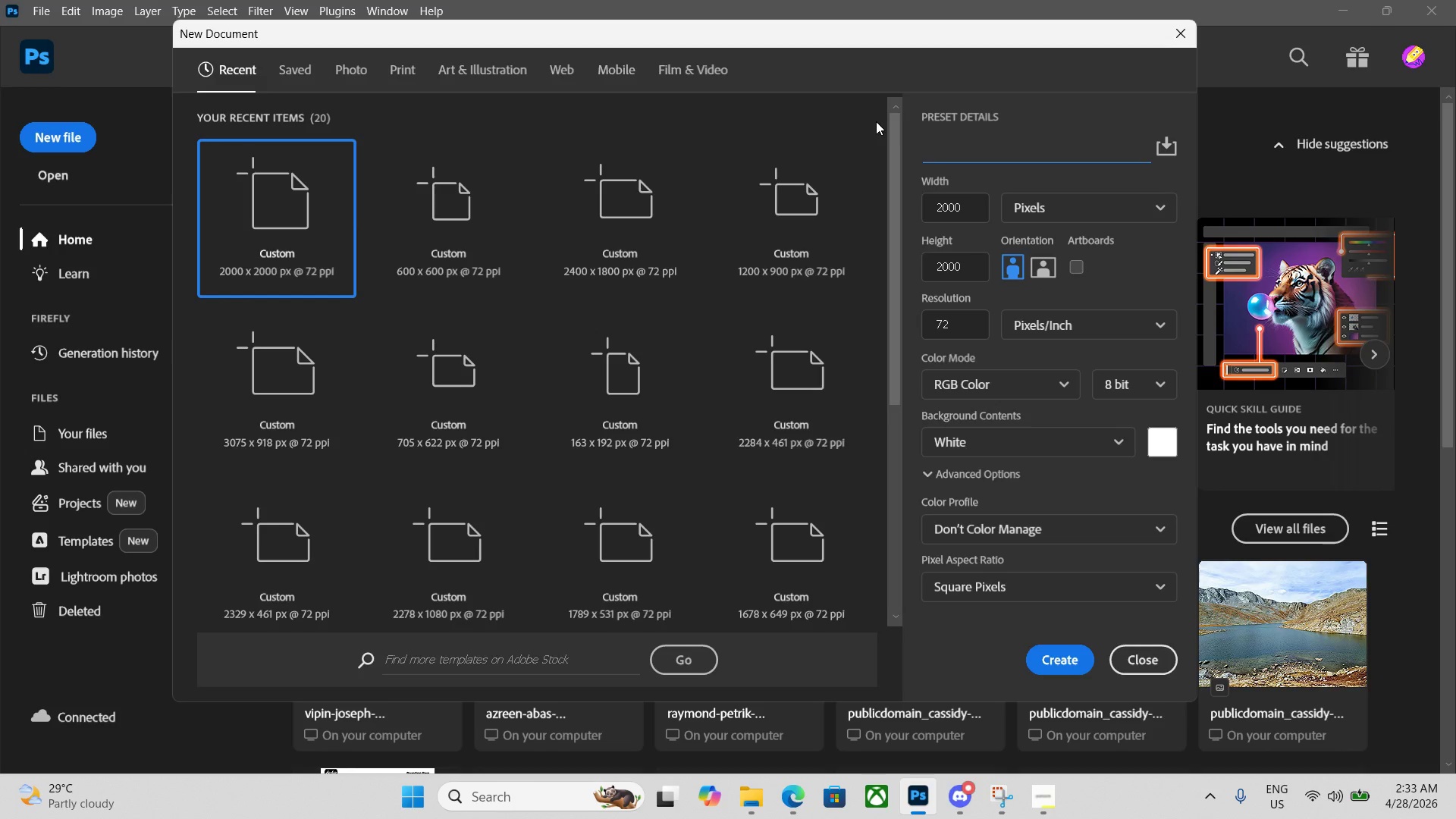 
key(Control+V)
 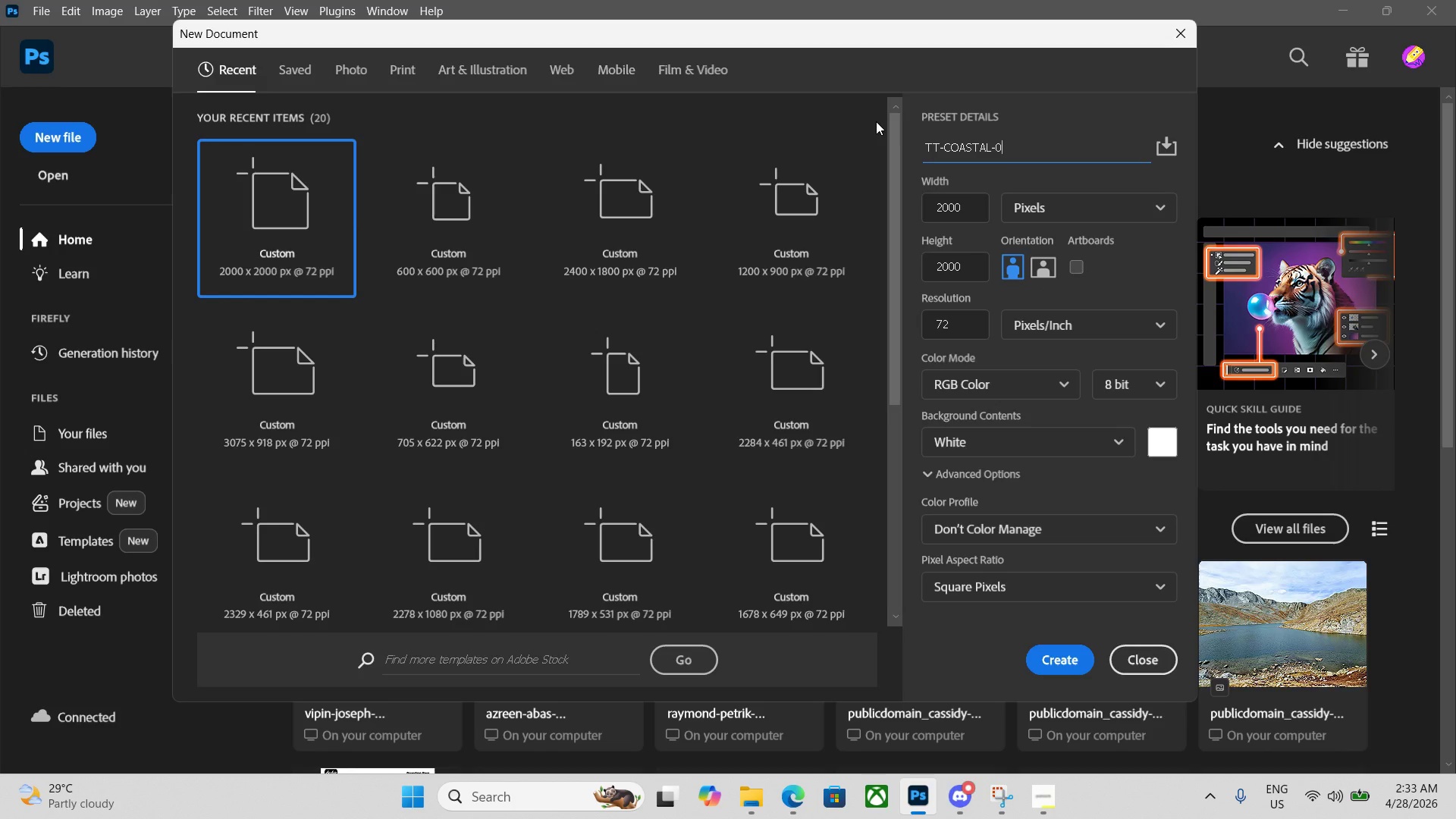 
key(Numpad4)
 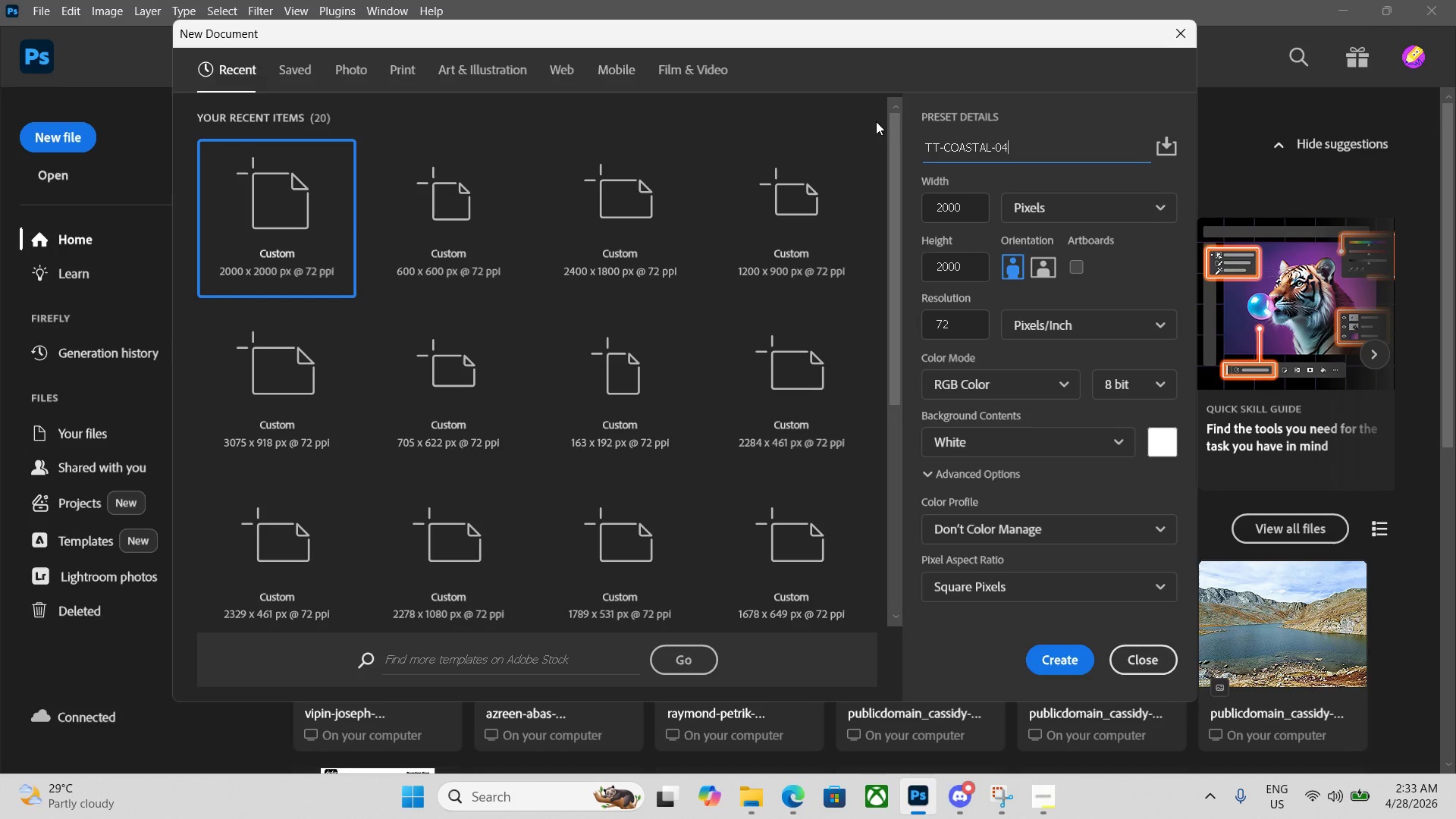 
key(Numpad2)
 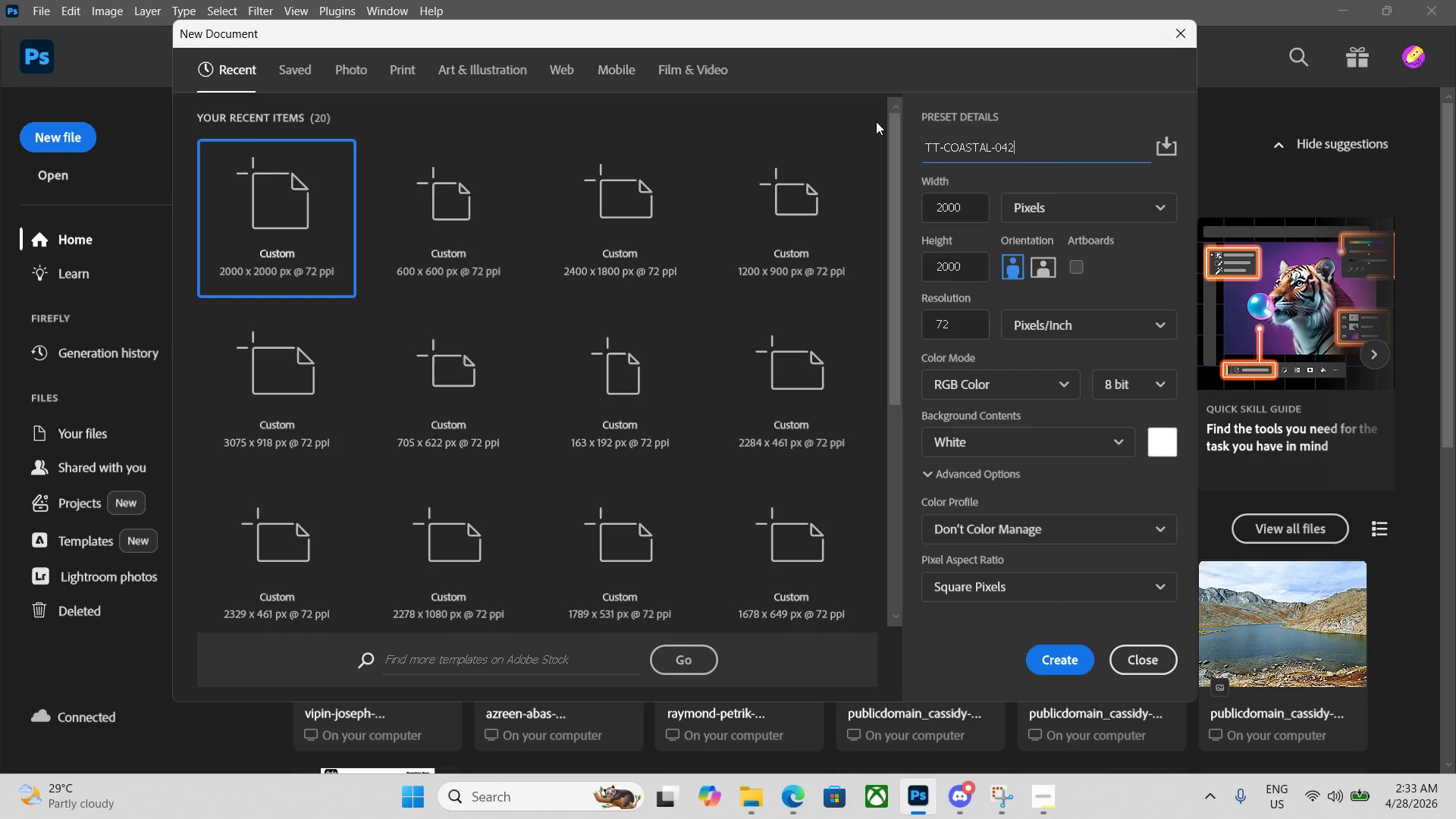 
key(NumpadEnter)
 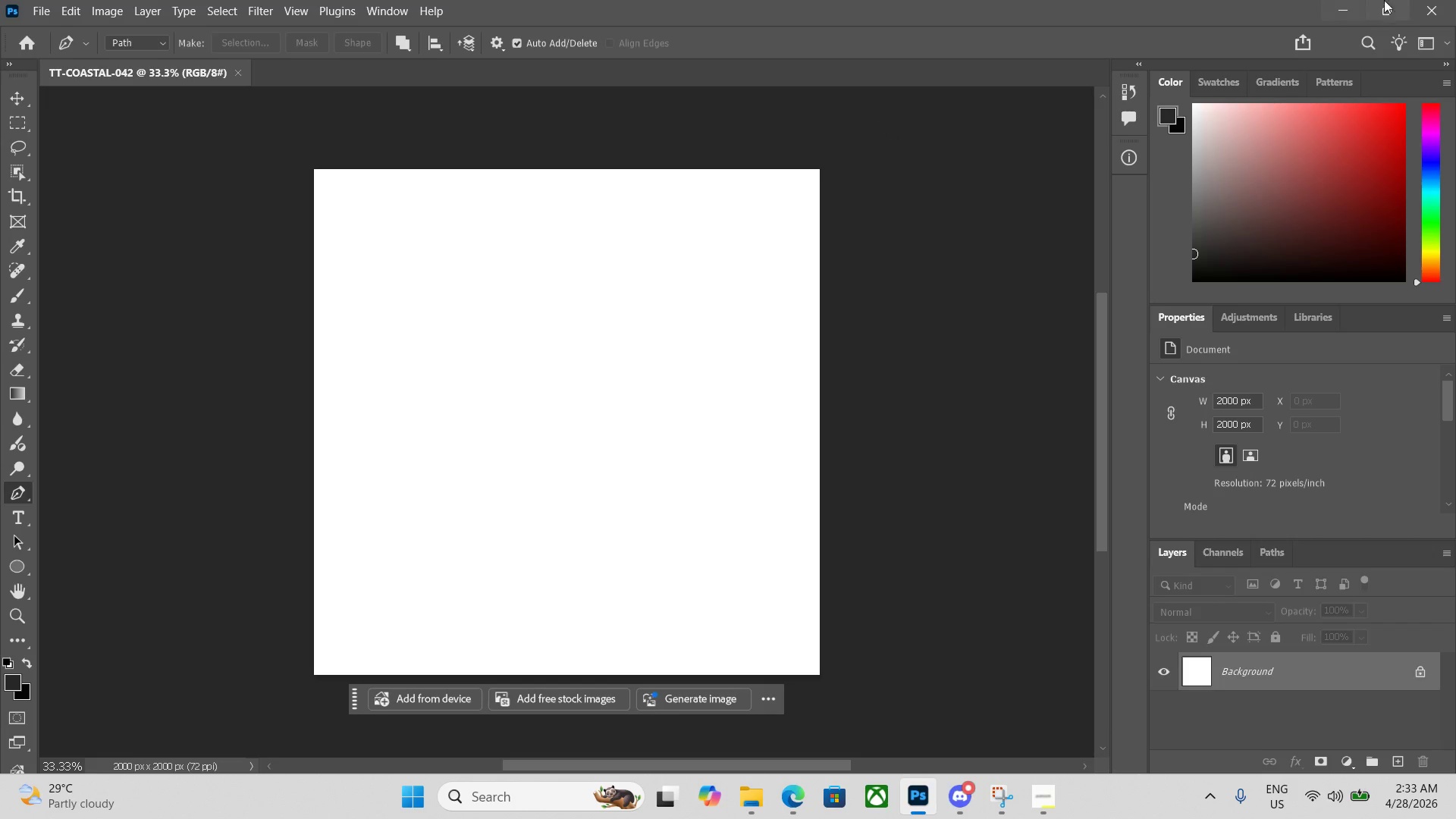 
left_click([1387, 5])
 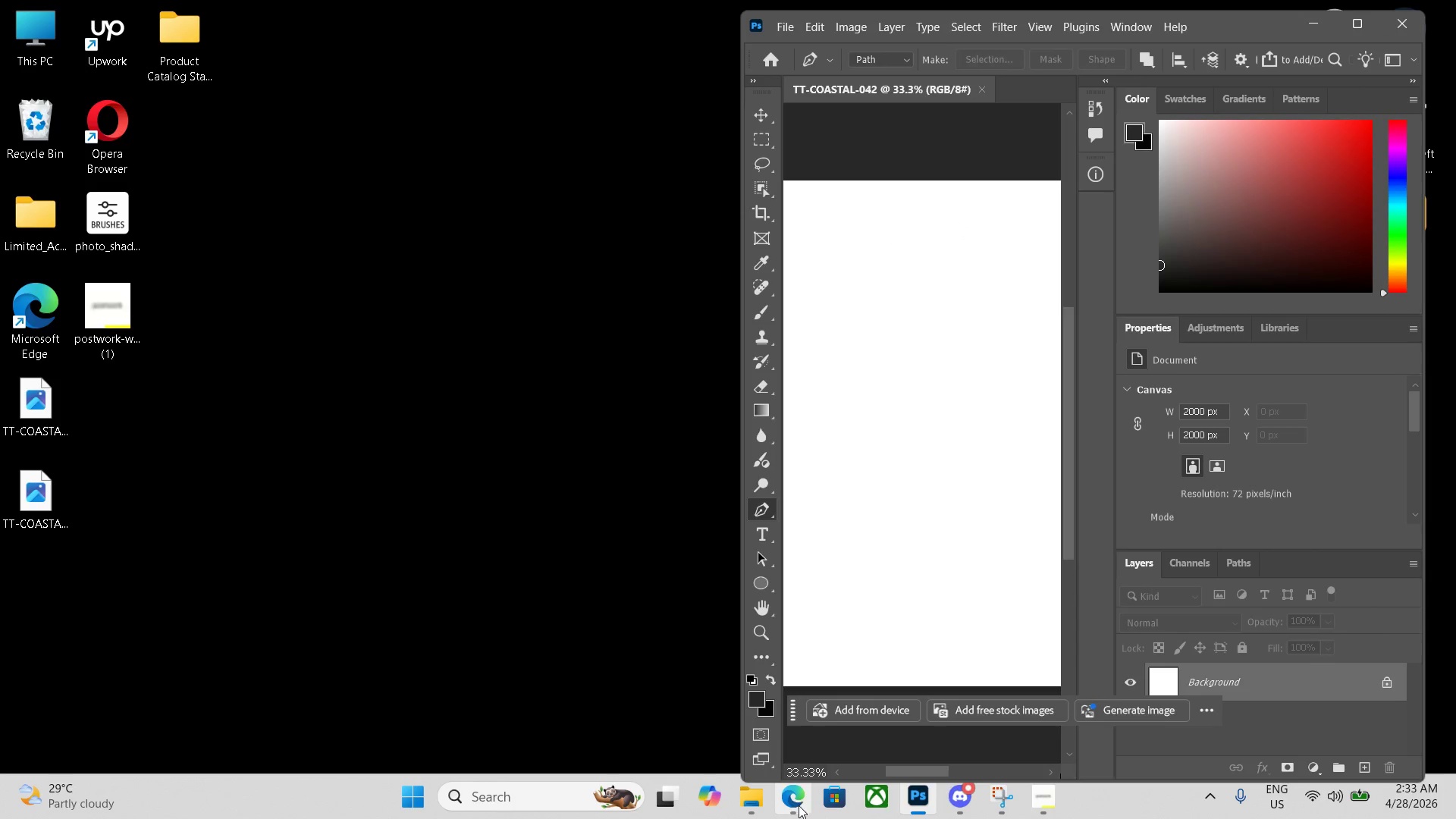 
left_click([1036, 796])